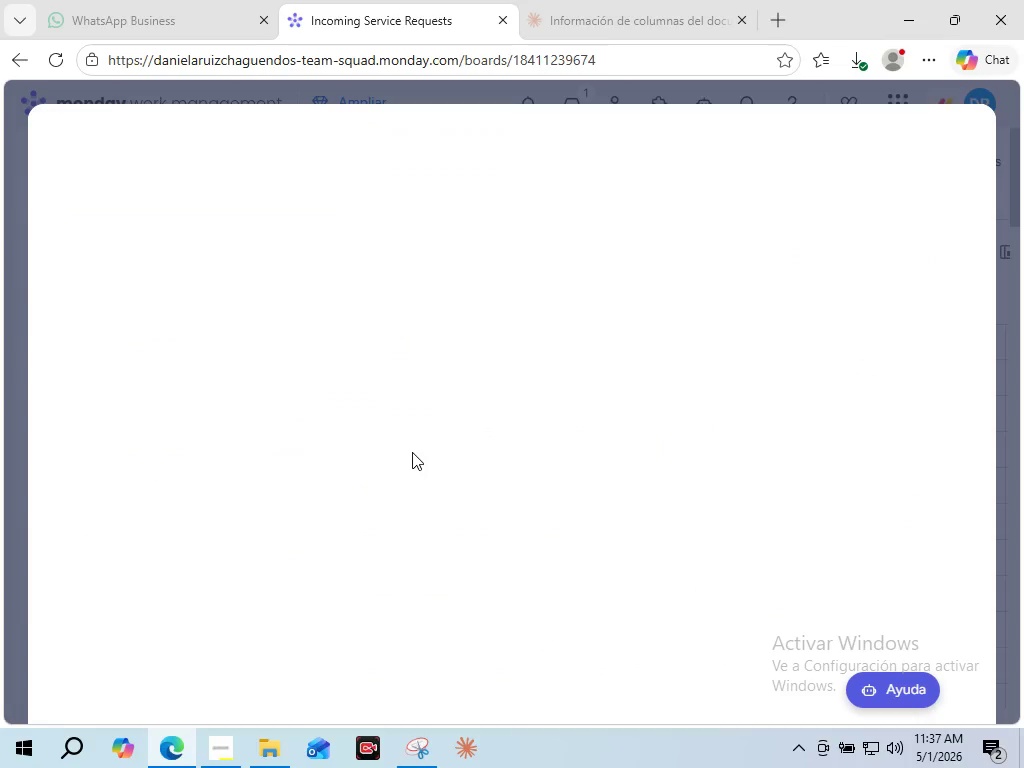 
scroll: coordinate [152, 467], scroll_direction: down, amount: 1.0
 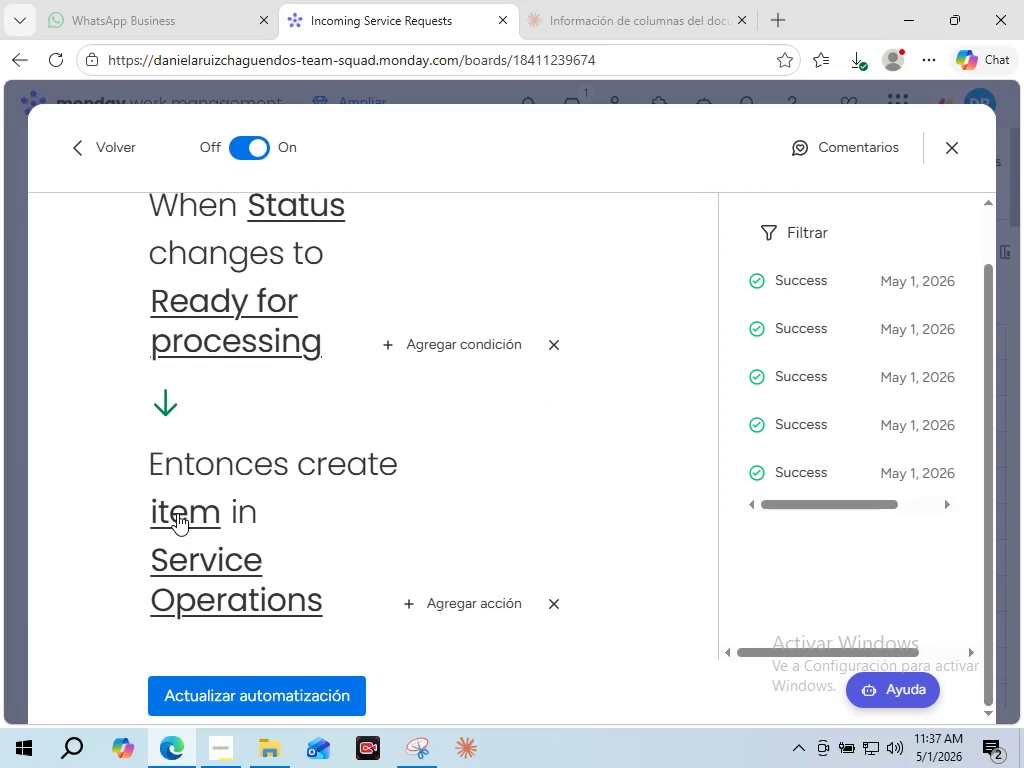 
left_click([177, 513])
 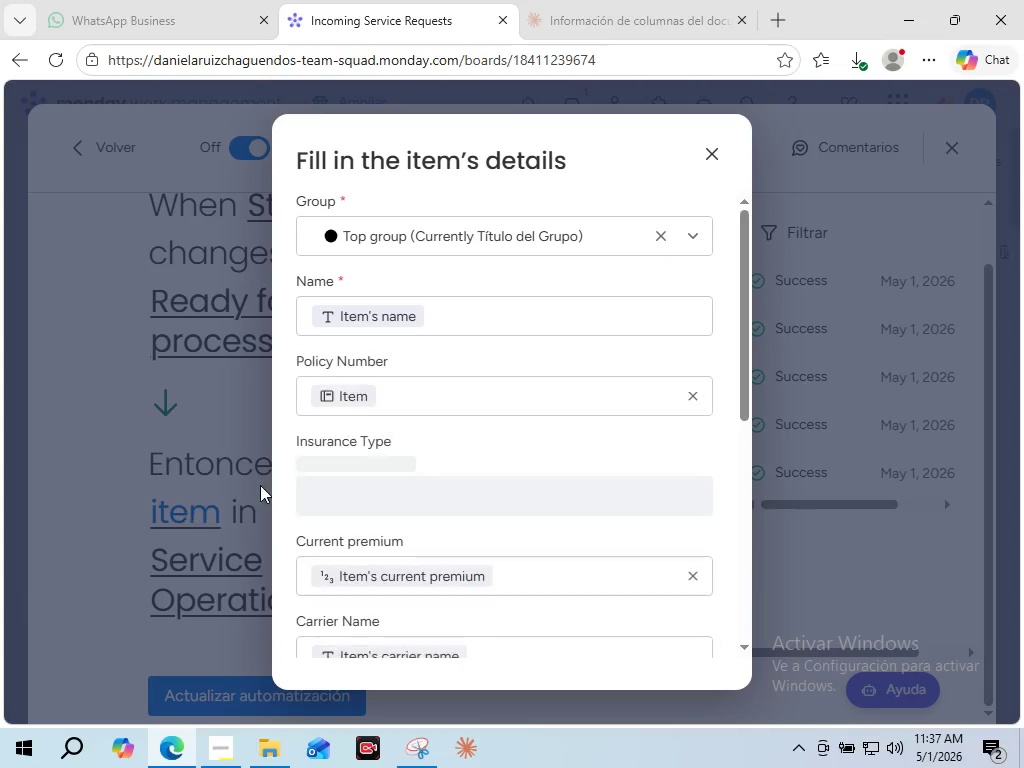 
scroll: coordinate [472, 515], scroll_direction: down, amount: 10.0
 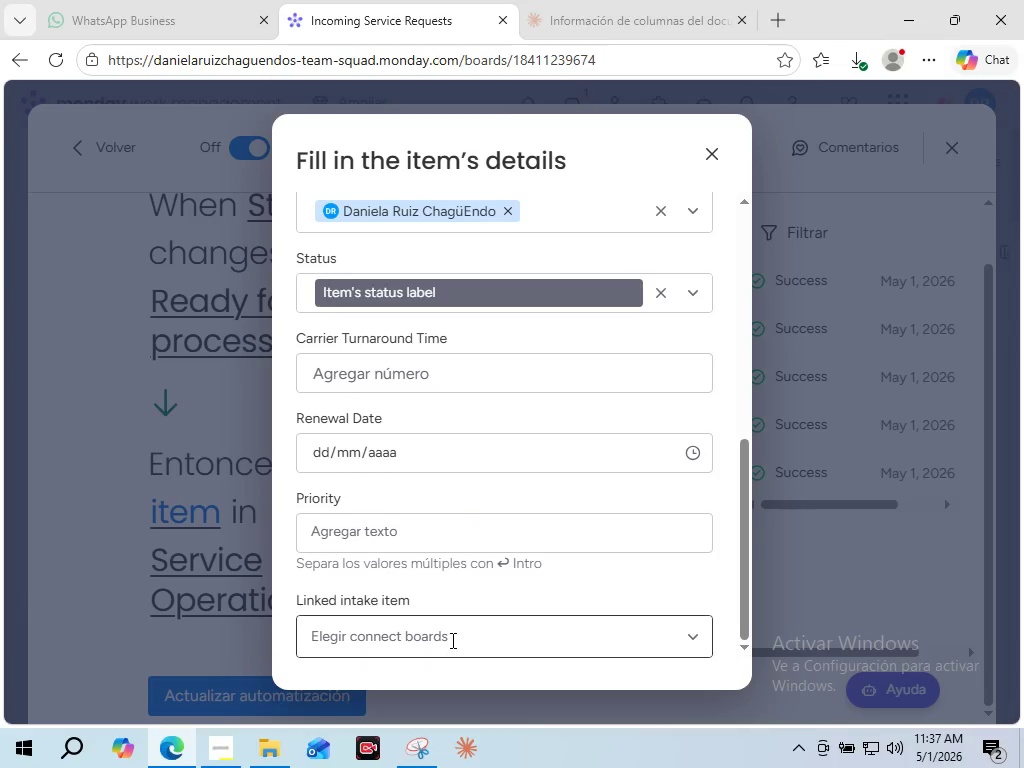 
left_click([448, 637])
 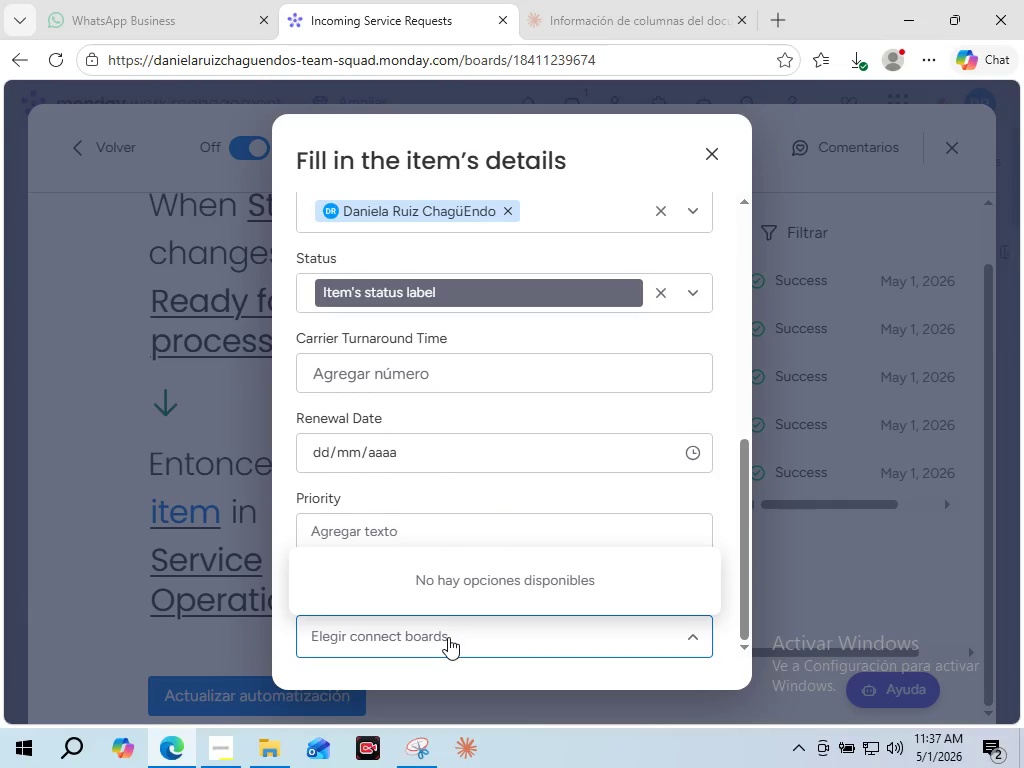 
left_click([448, 637])
 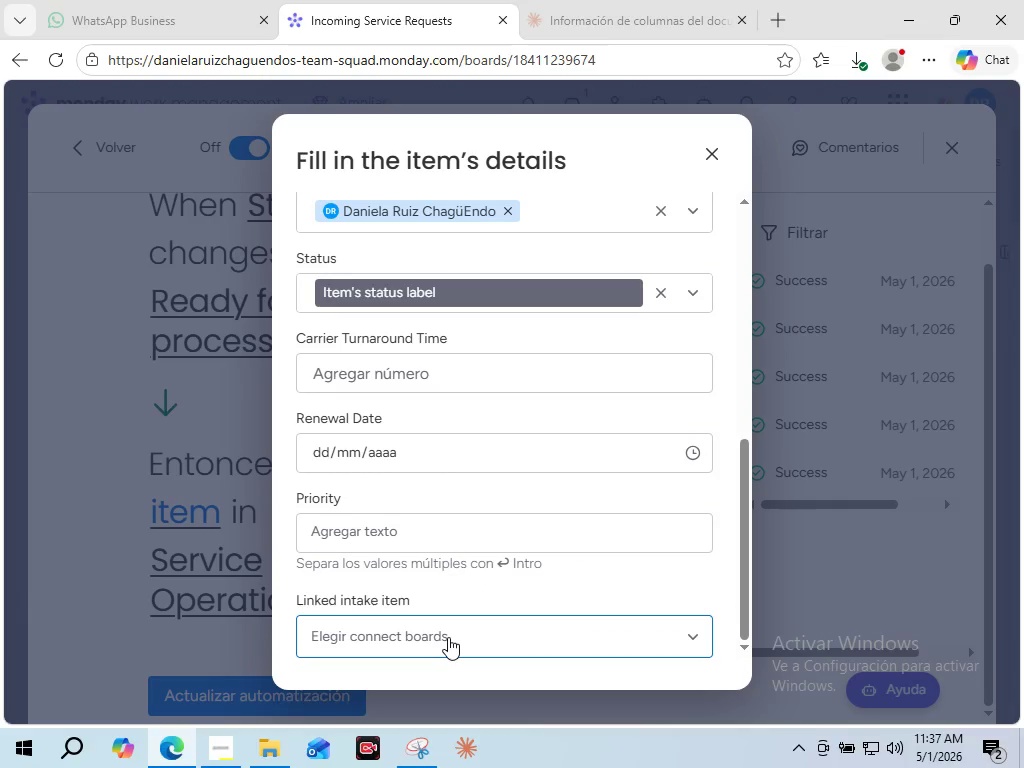 
wait(7.2)
 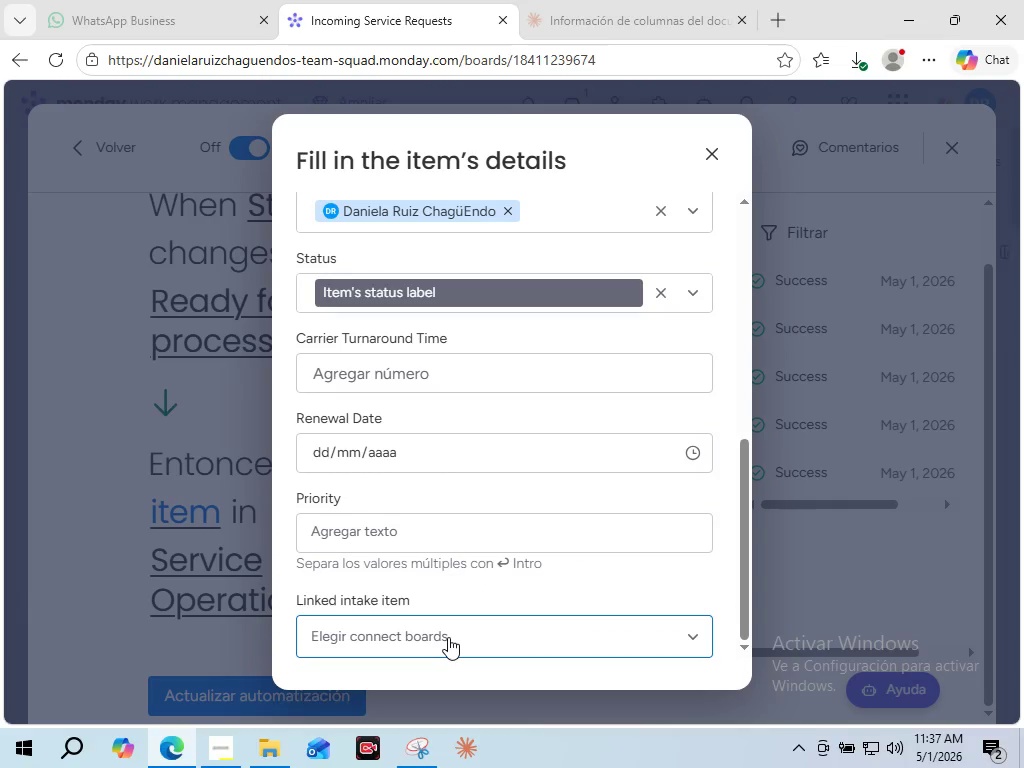 
scroll: coordinate [448, 637], scroll_direction: down, amount: 2.0
 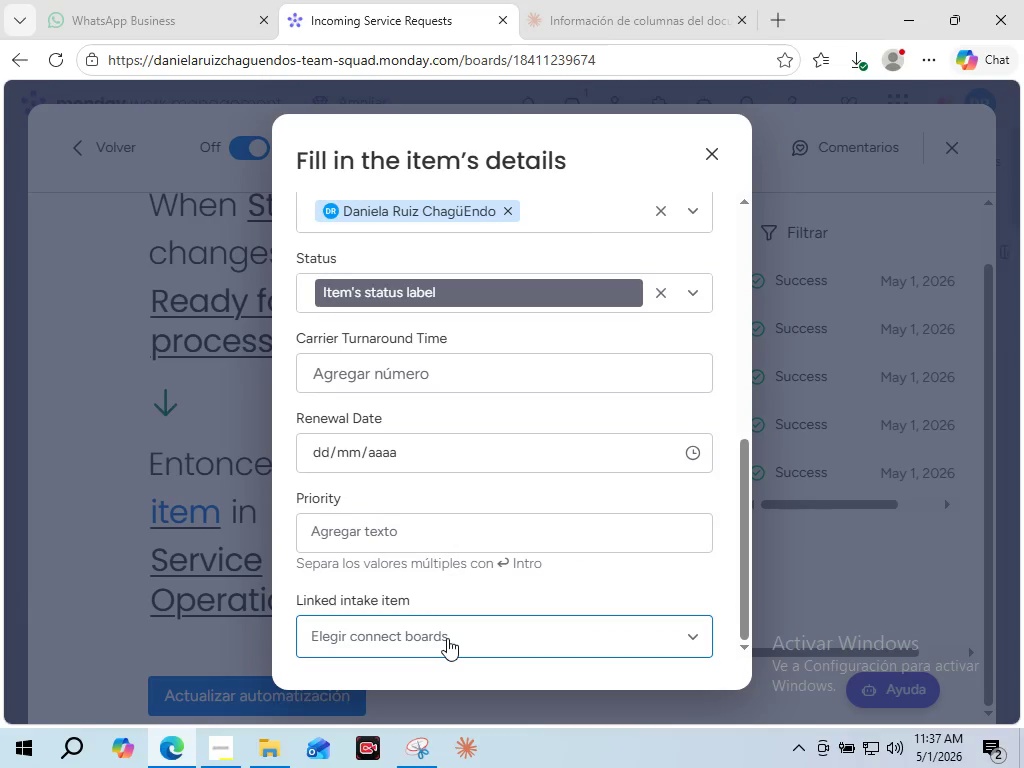 
left_click([447, 638])
 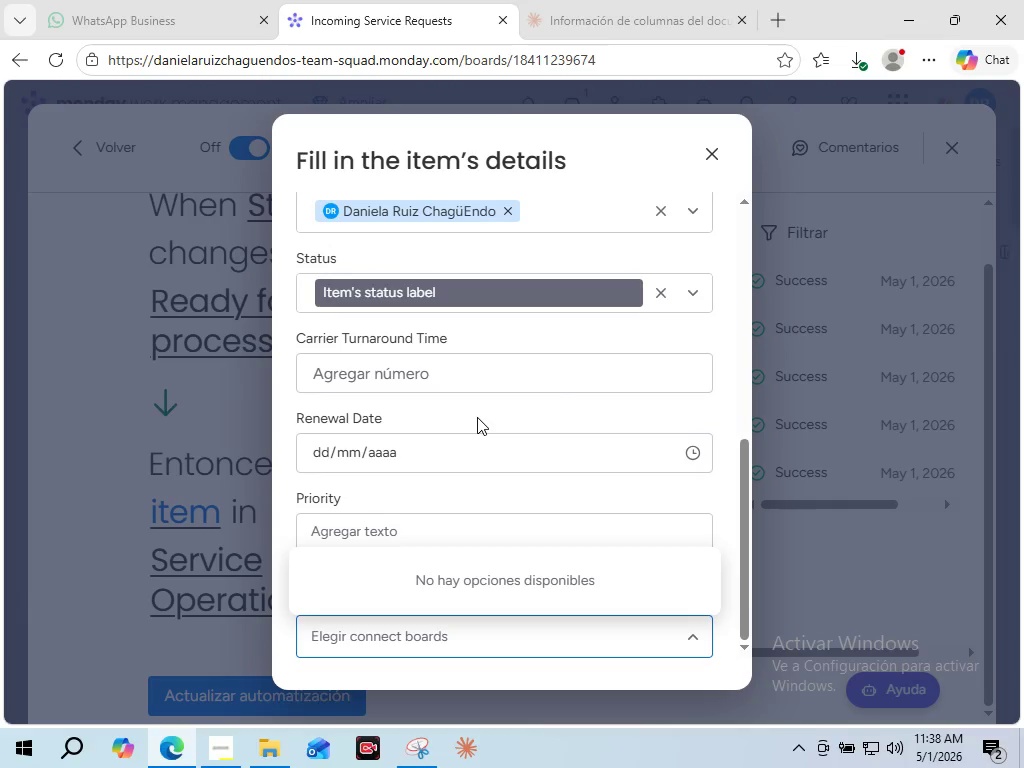 
wait(71.06)
 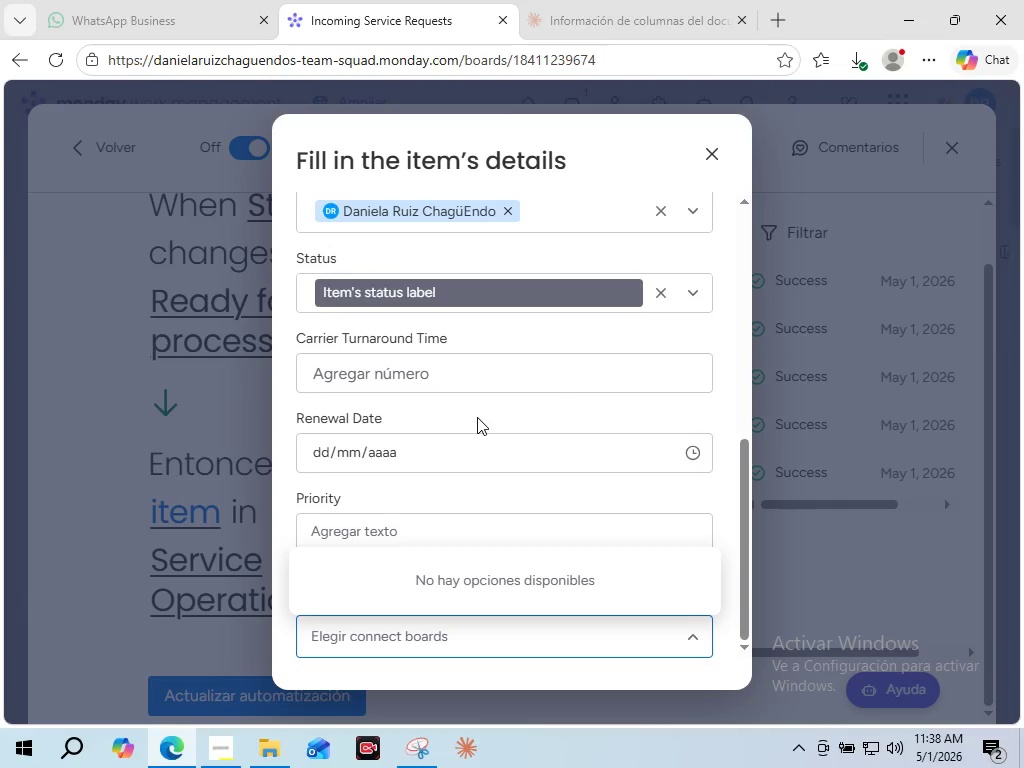 
left_click([442, 668])
 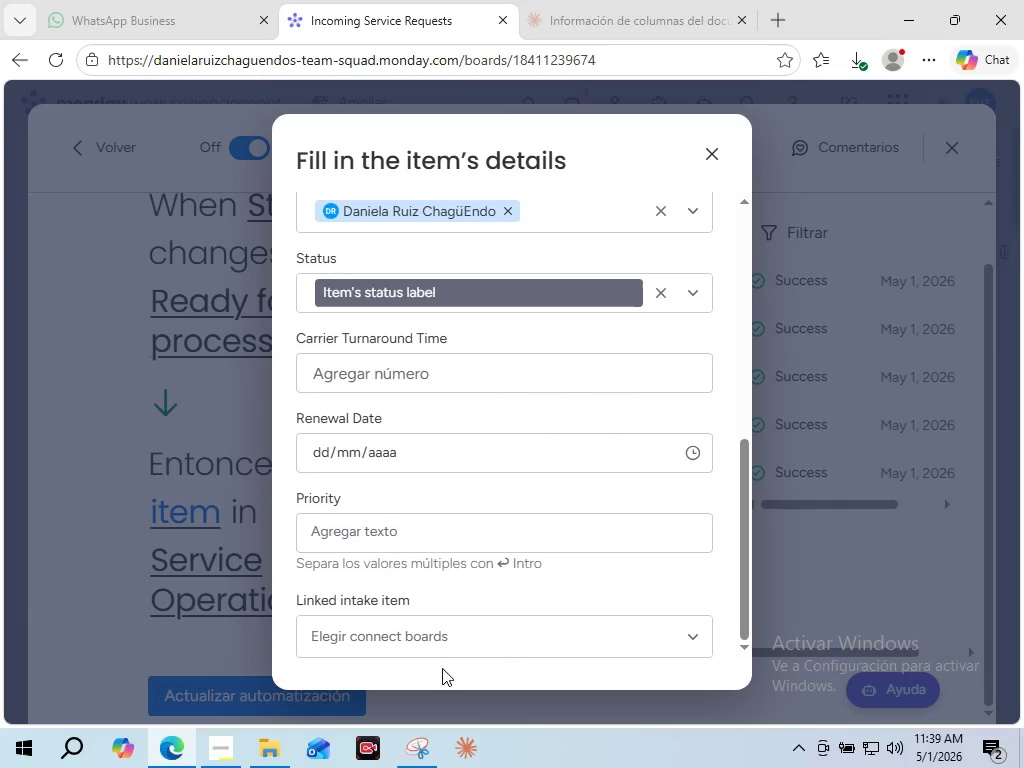 
wait(19.16)
 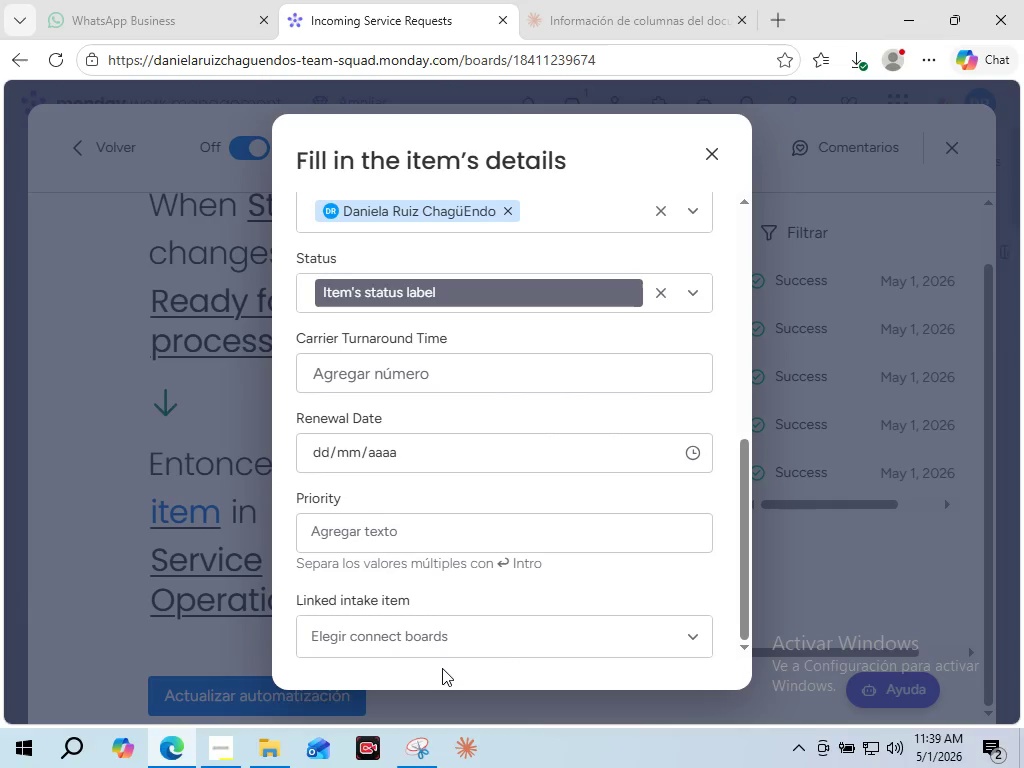 
left_click([56, 622])
 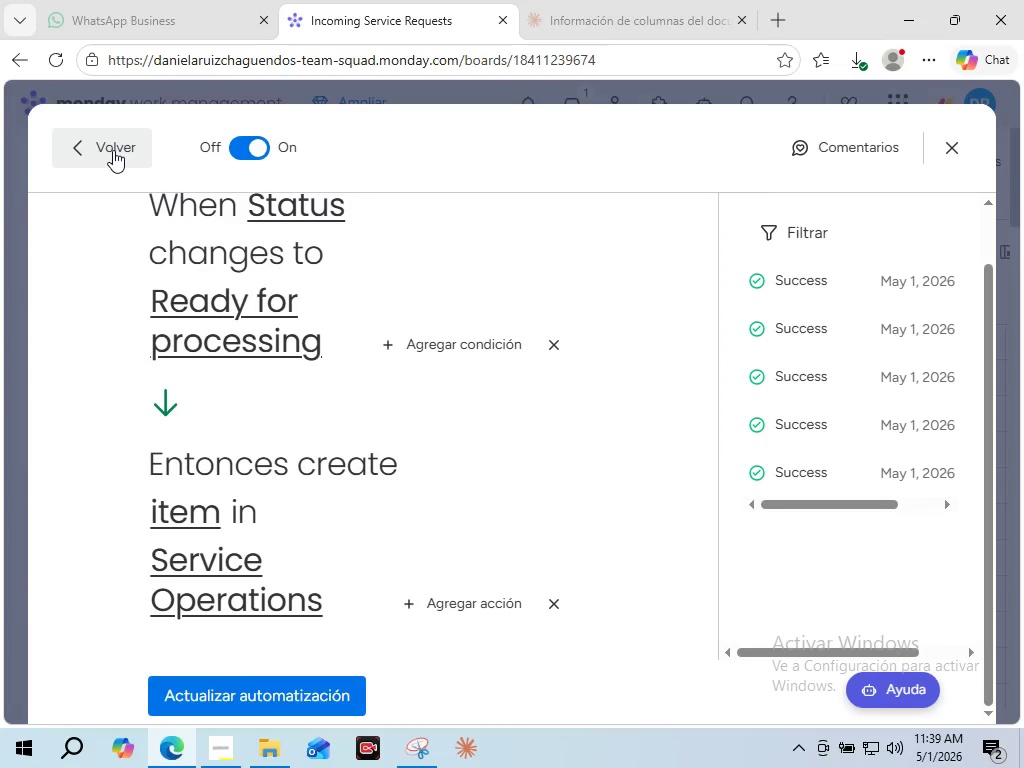 
left_click([113, 150])
 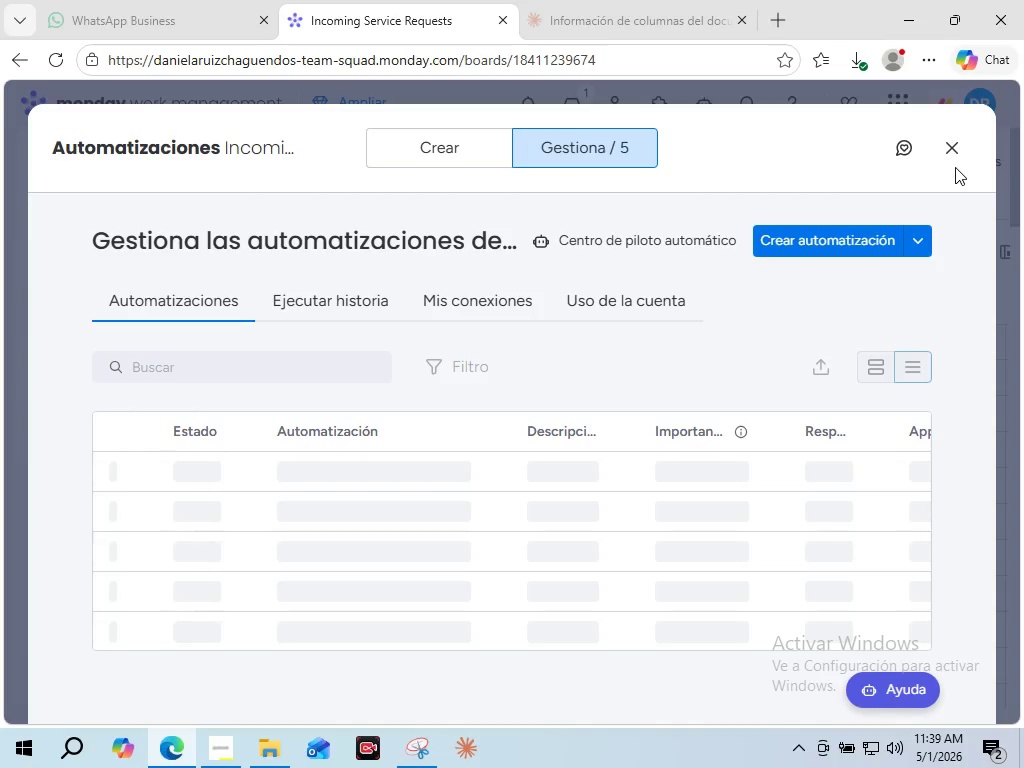 
left_click([947, 152])
 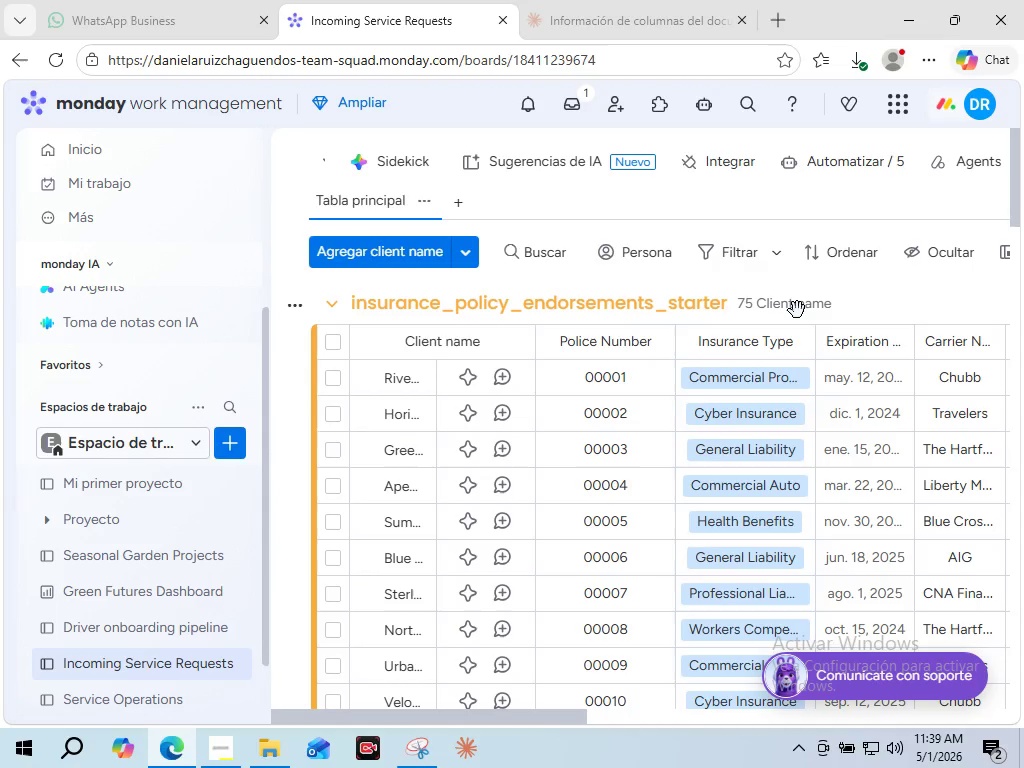 
wait(44.02)
 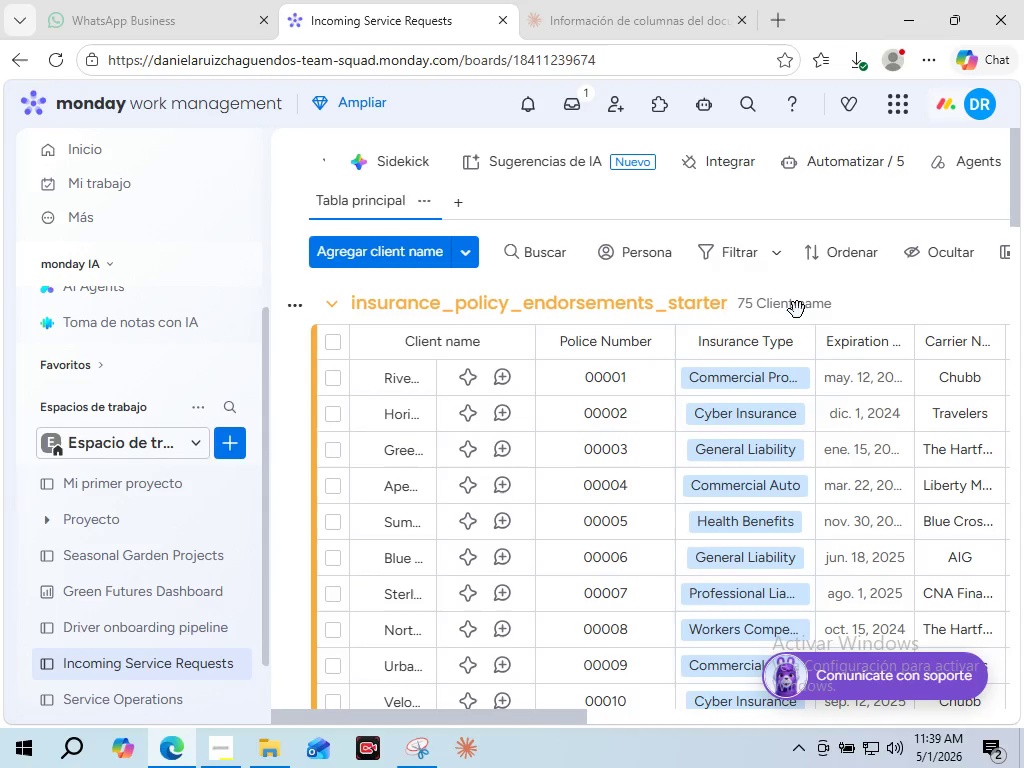 
left_click([808, 152])
 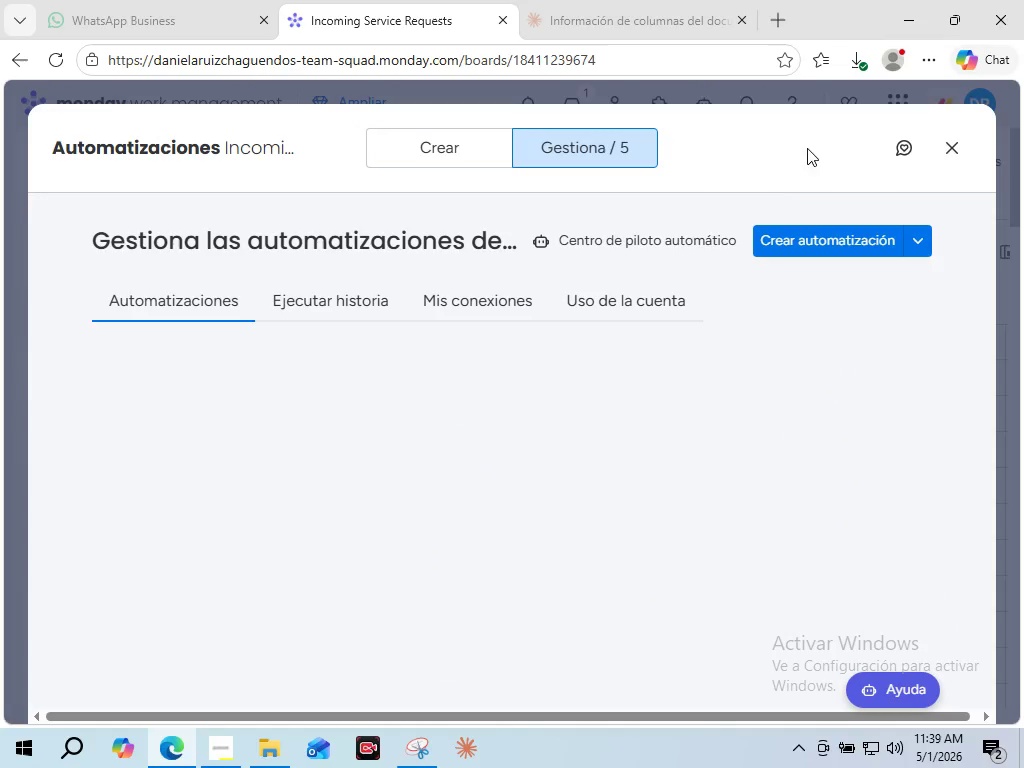 
mouse_move([762, 197])
 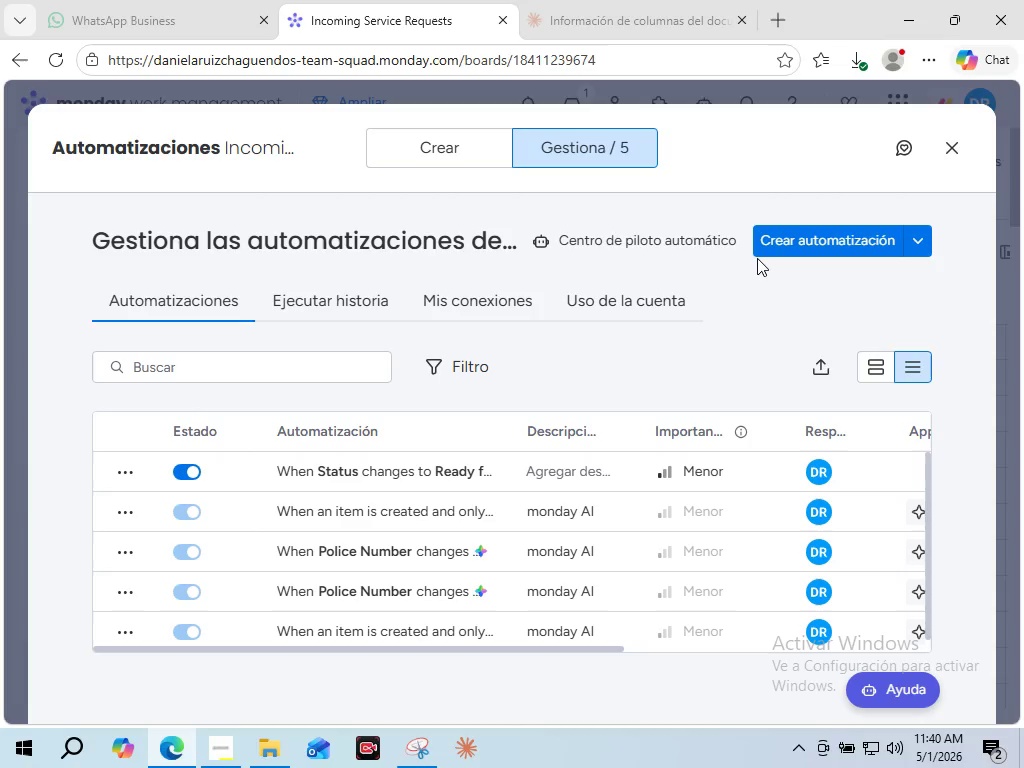 
wait(11.95)
 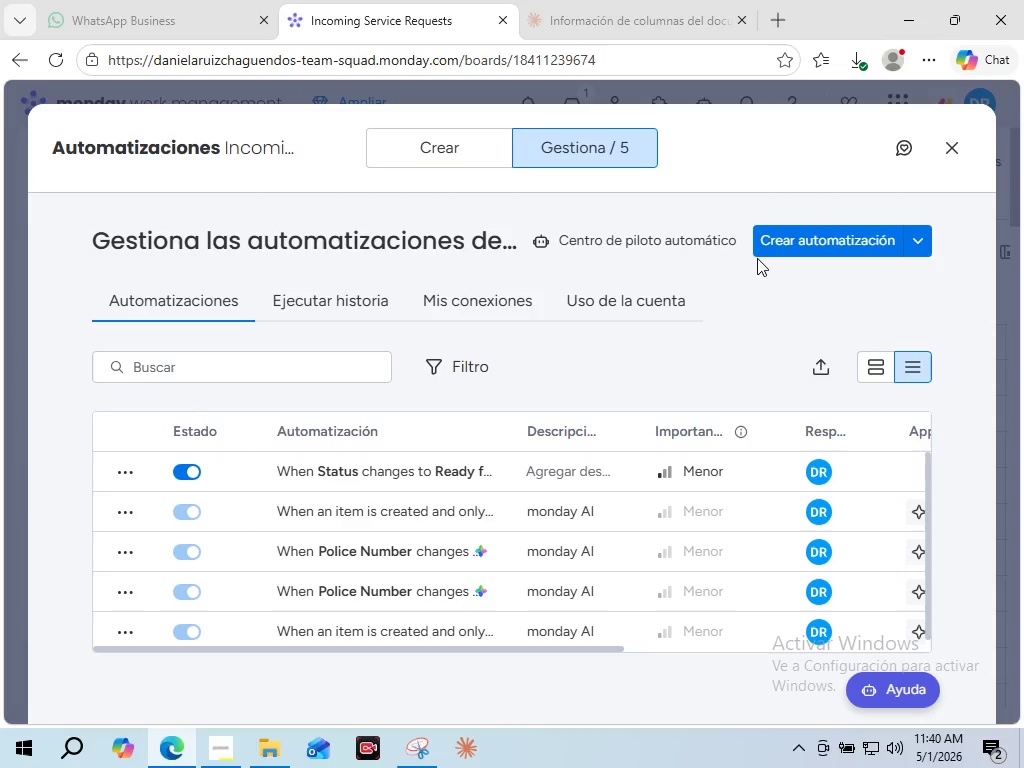 
left_click([796, 248])
 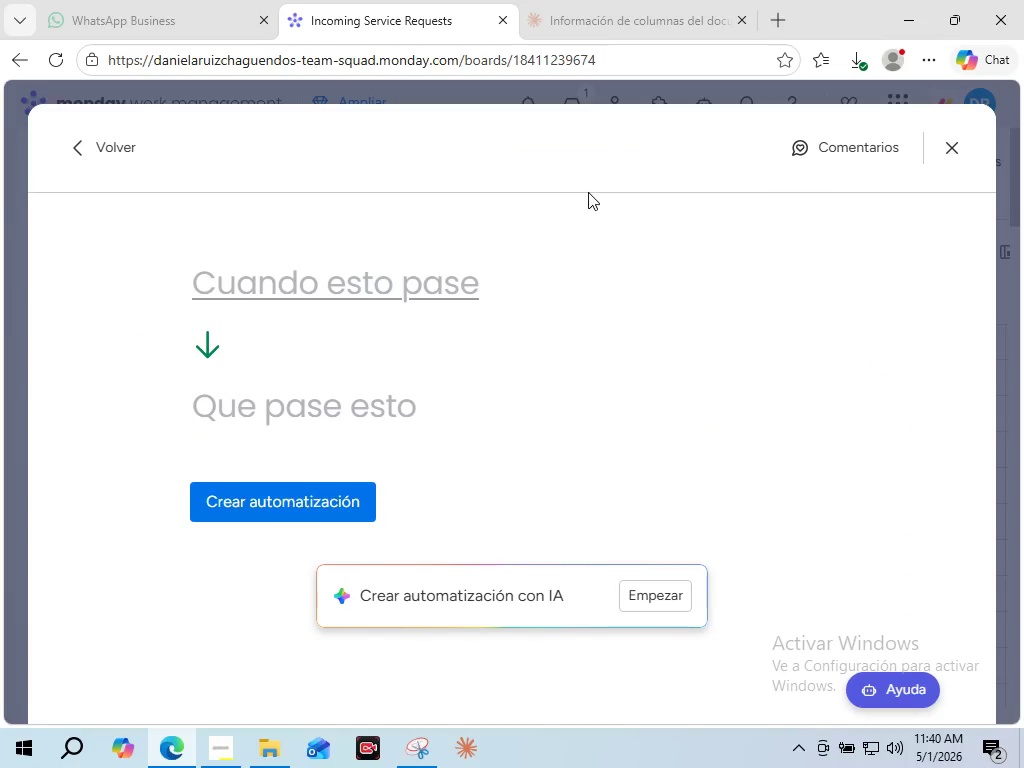 
left_click([332, 286])
 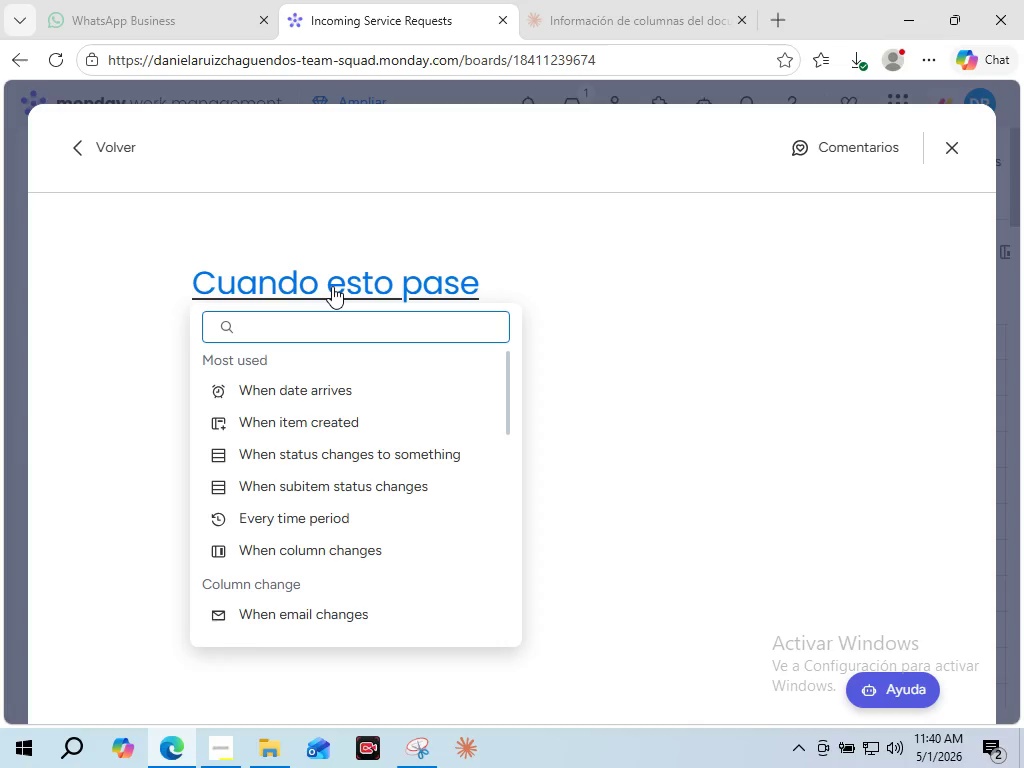 
wait(8.25)
 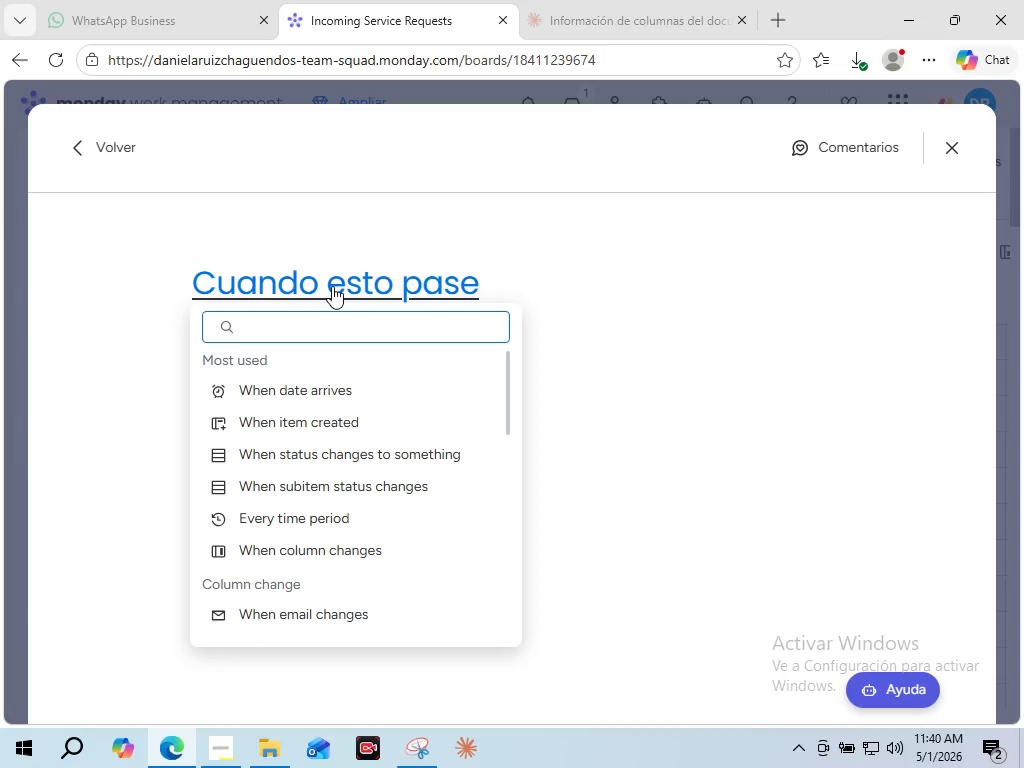 
left_click([325, 548])
 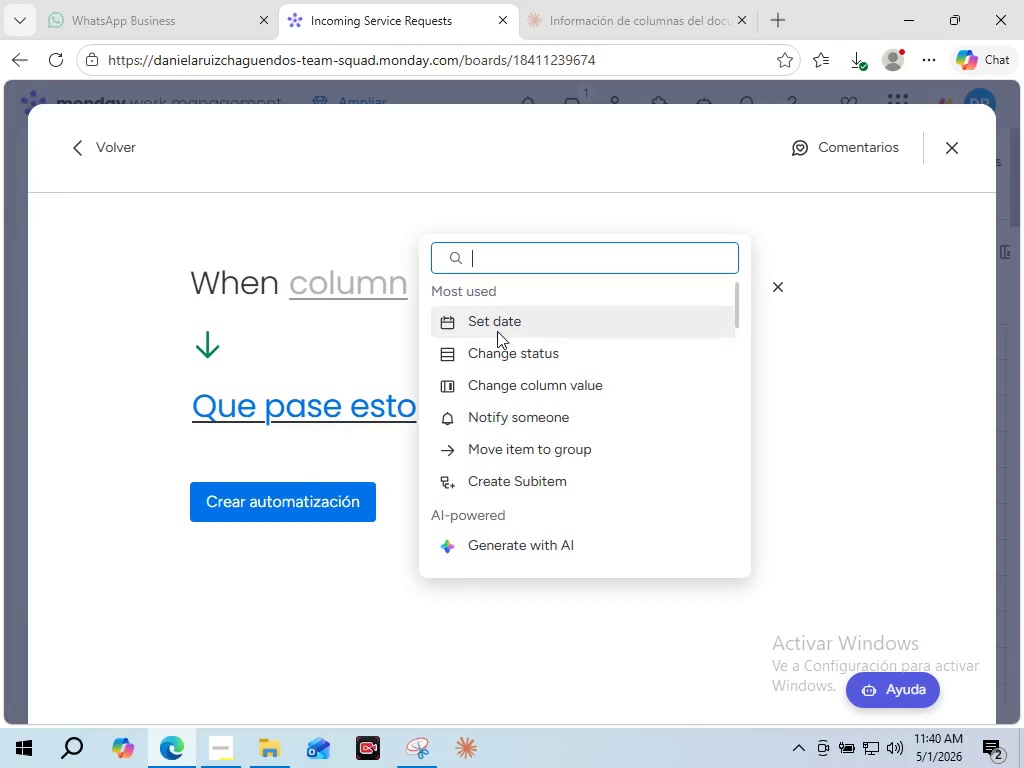 
wait(9.42)
 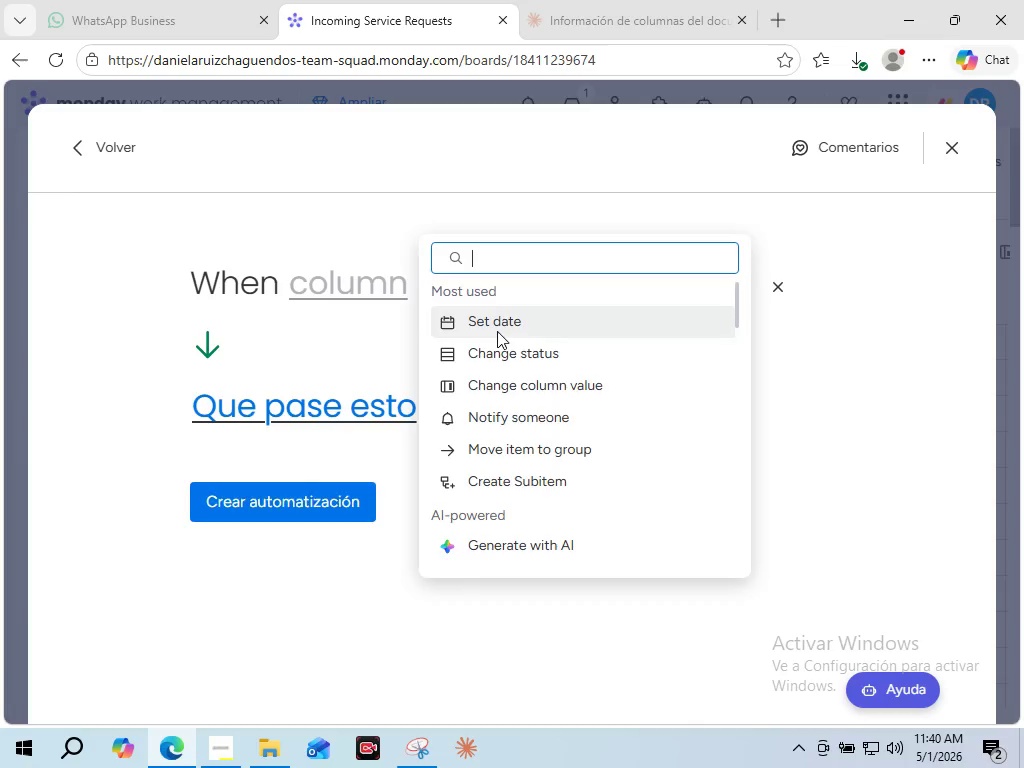 
left_click([502, 358])
 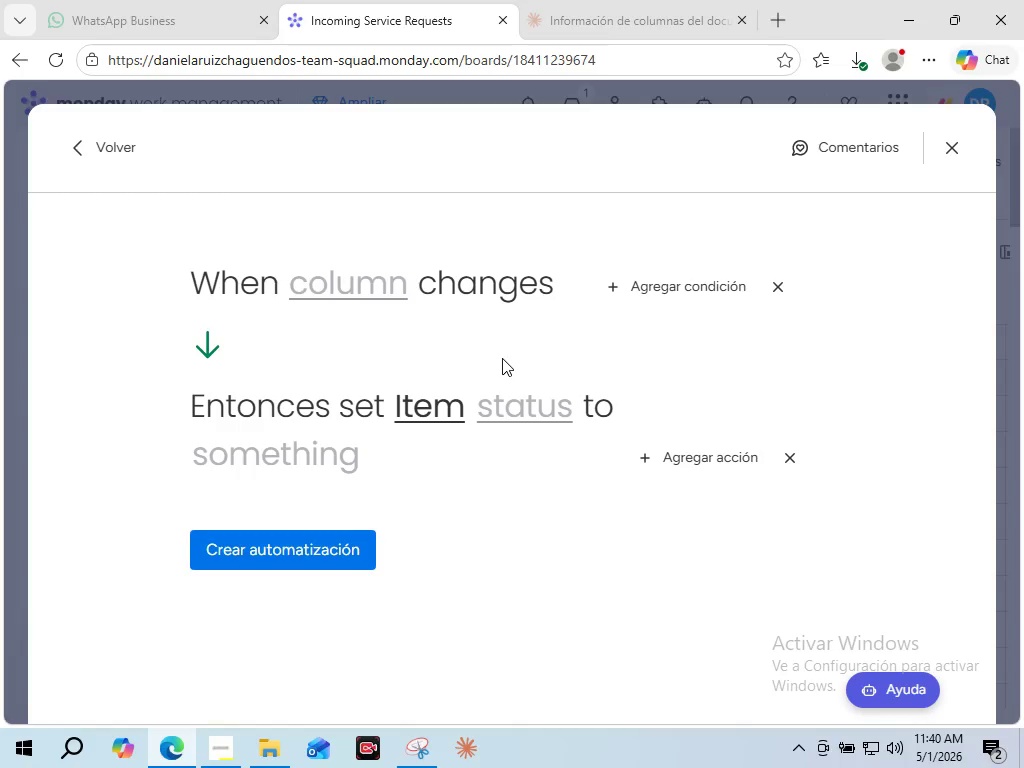 
wait(7.06)
 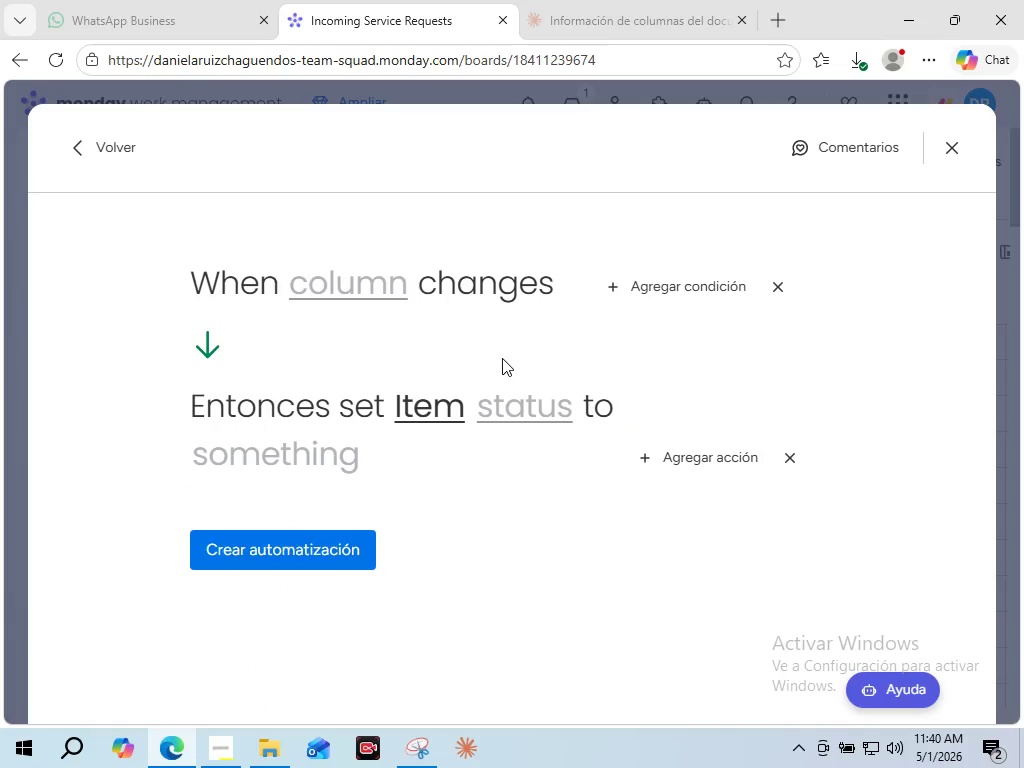 
left_click([355, 288])
 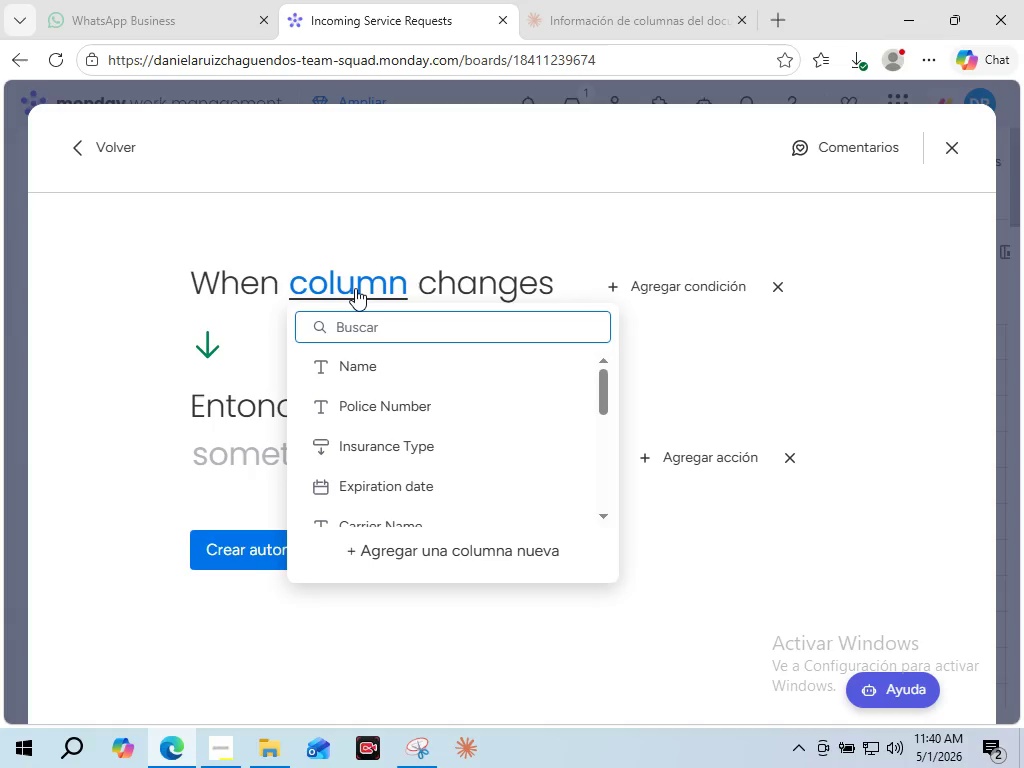 
wait(8.12)
 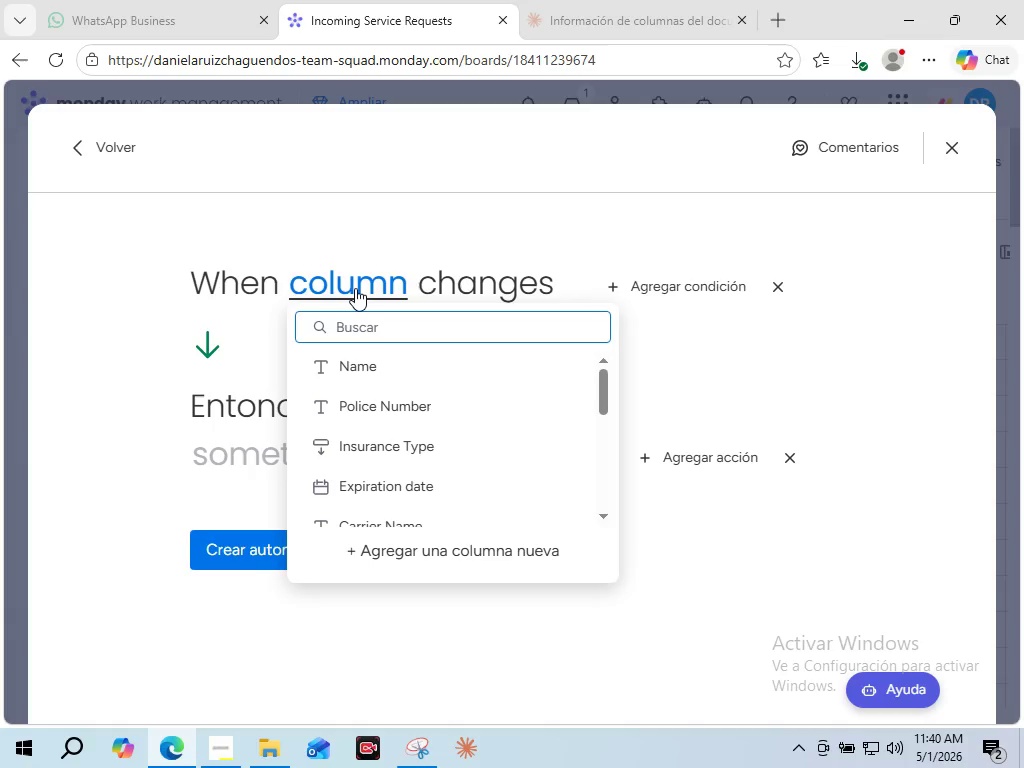 
scroll: coordinate [430, 450], scroll_direction: down, amount: 4.0
 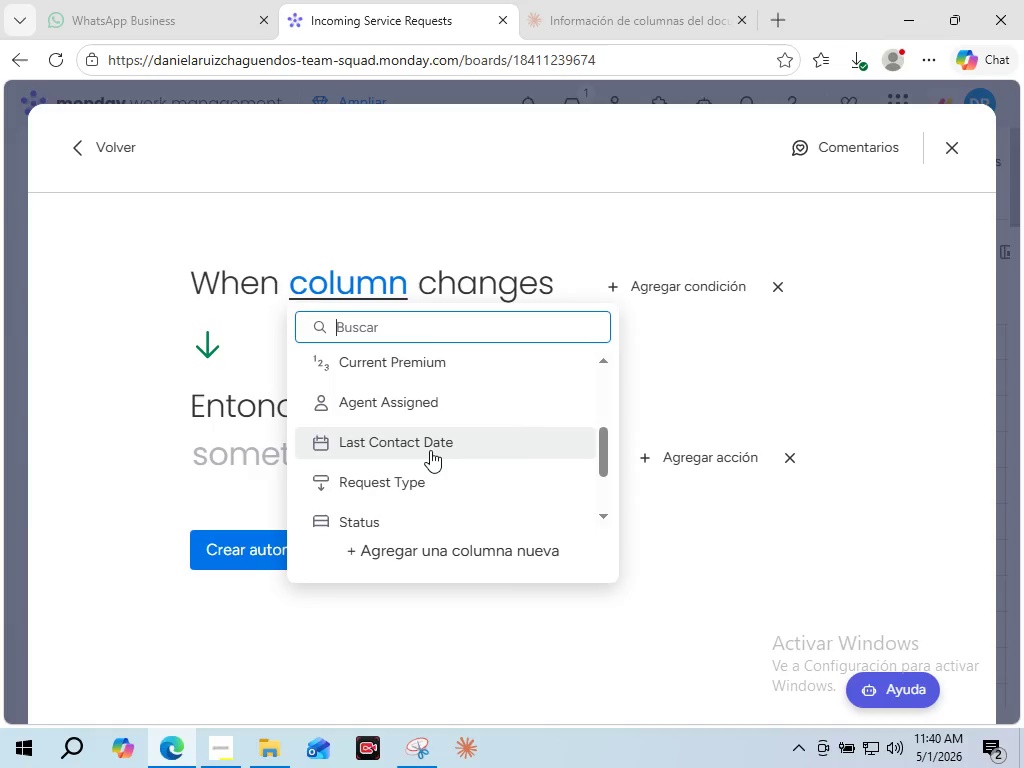 
scroll: coordinate [430, 450], scroll_direction: up, amount: 1.0
 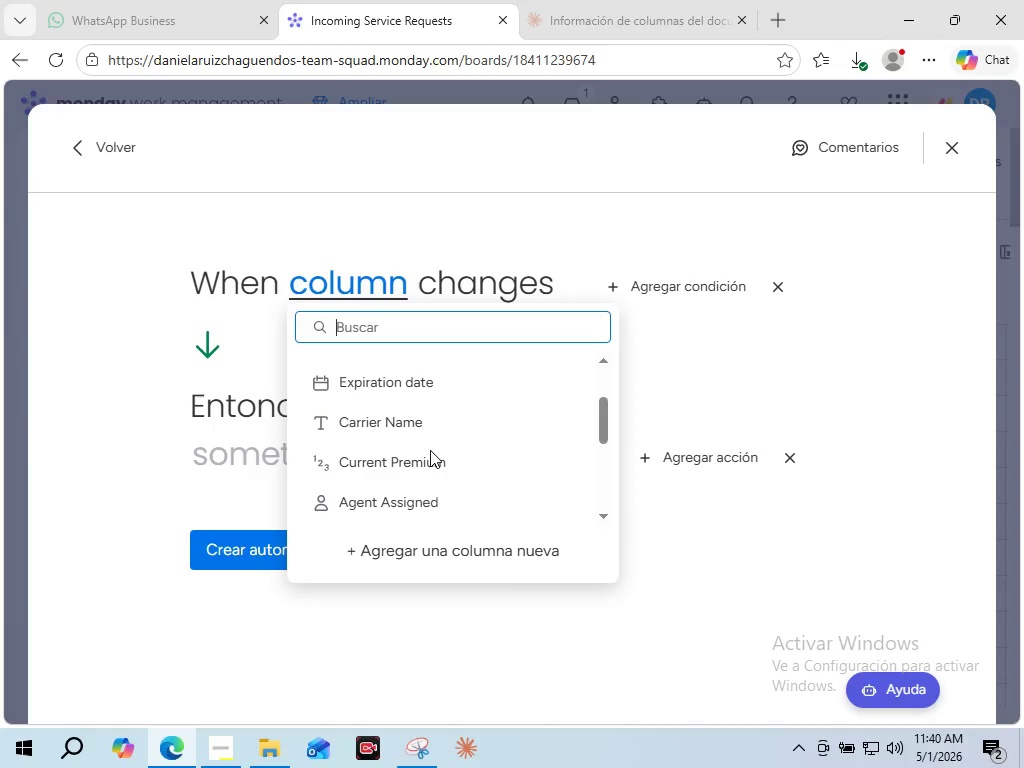 
type(in)
 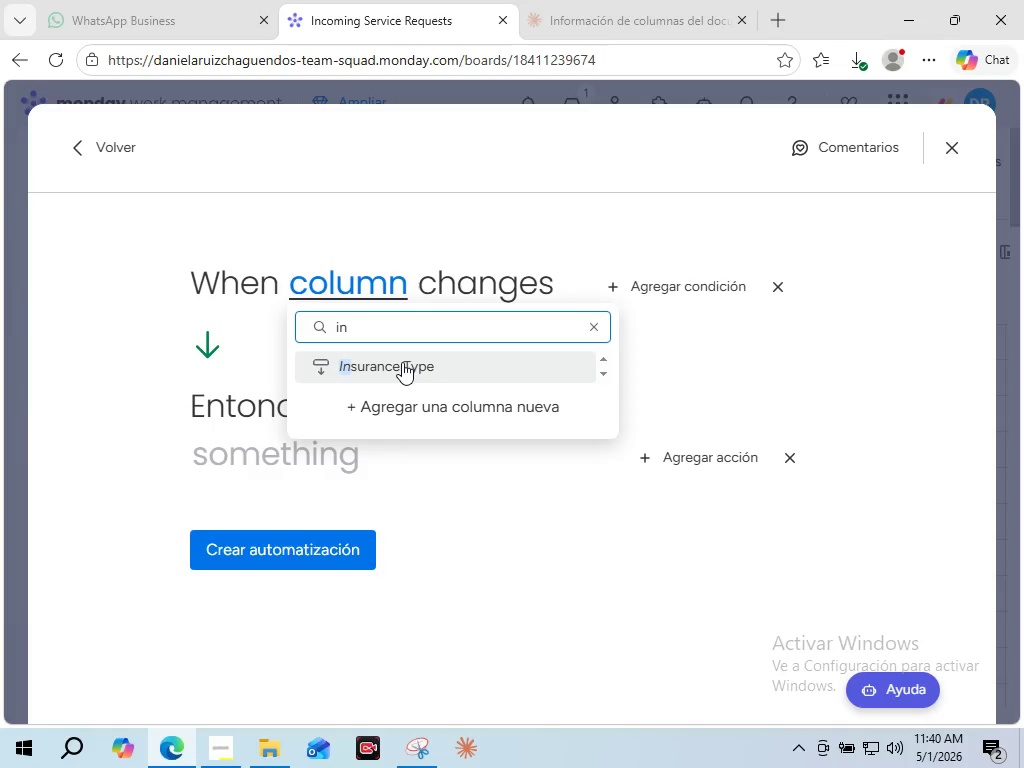 
left_click([402, 362])
 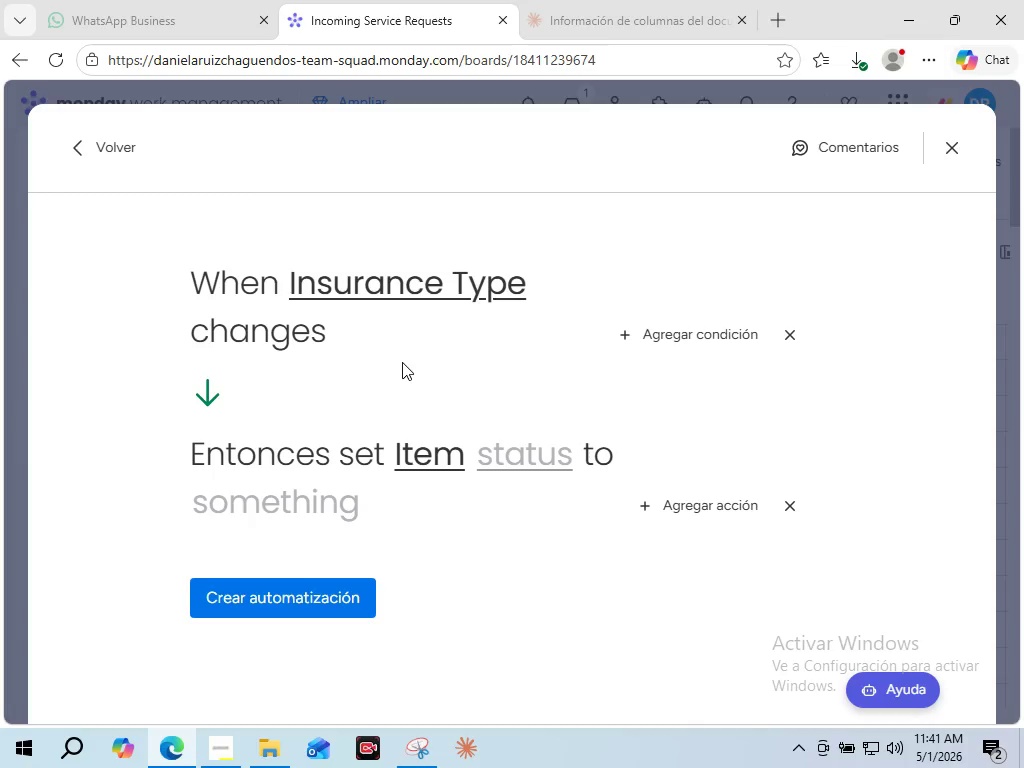 
wait(16.09)
 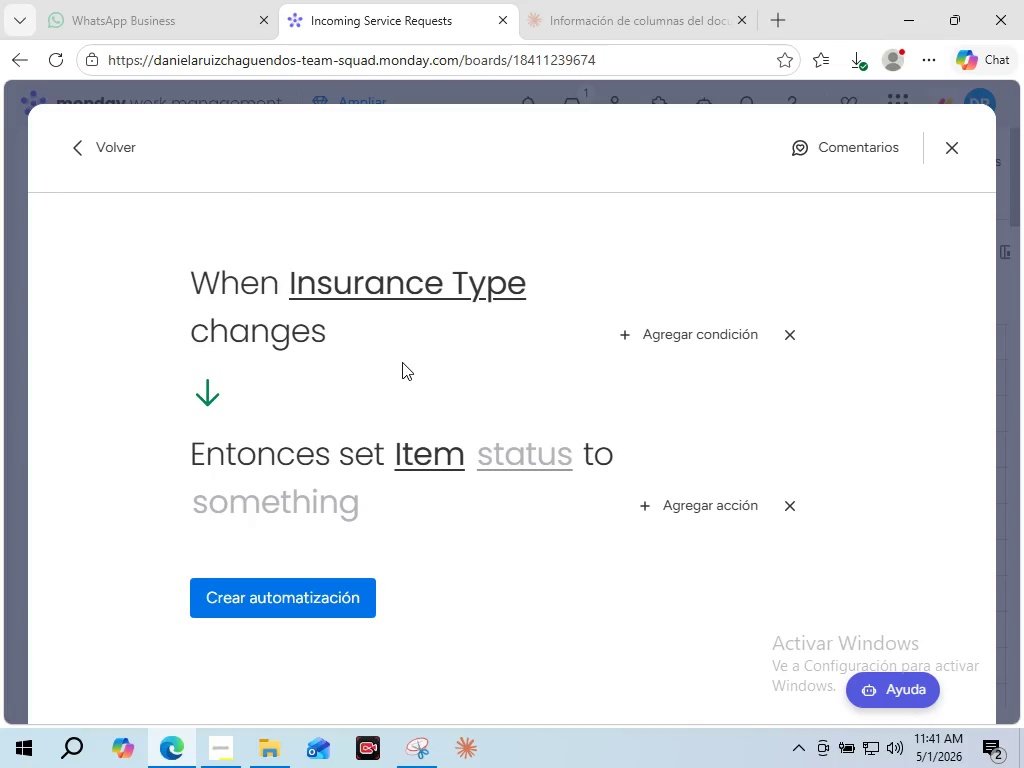 
left_click([527, 460])
 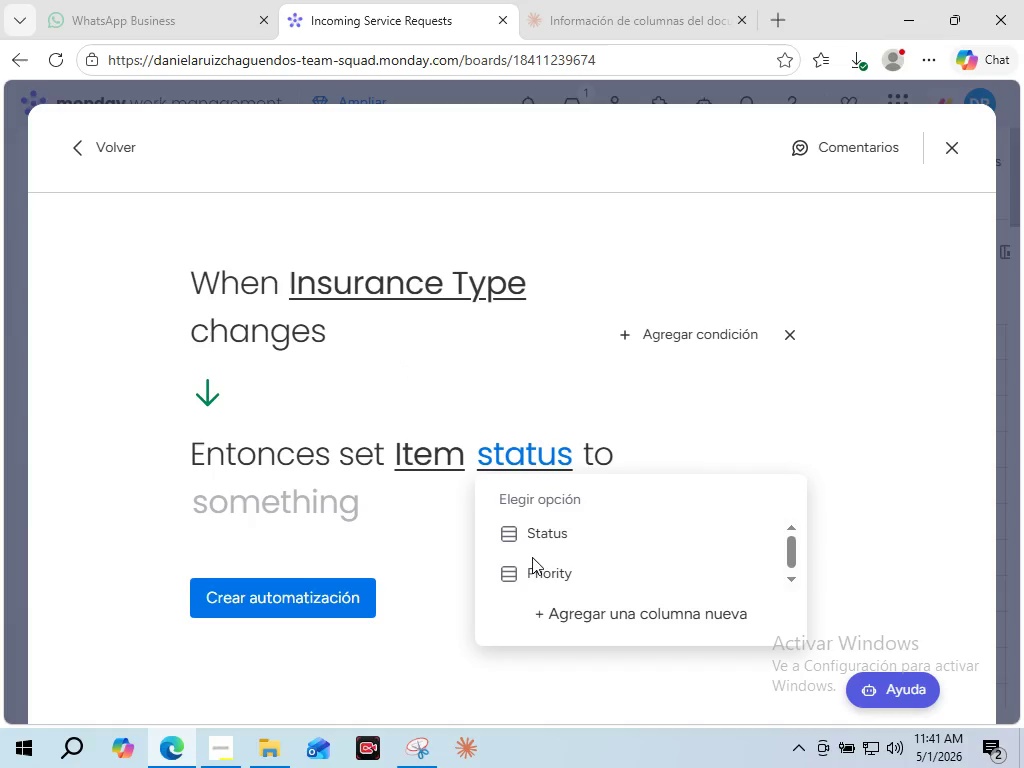 
left_click([540, 568])
 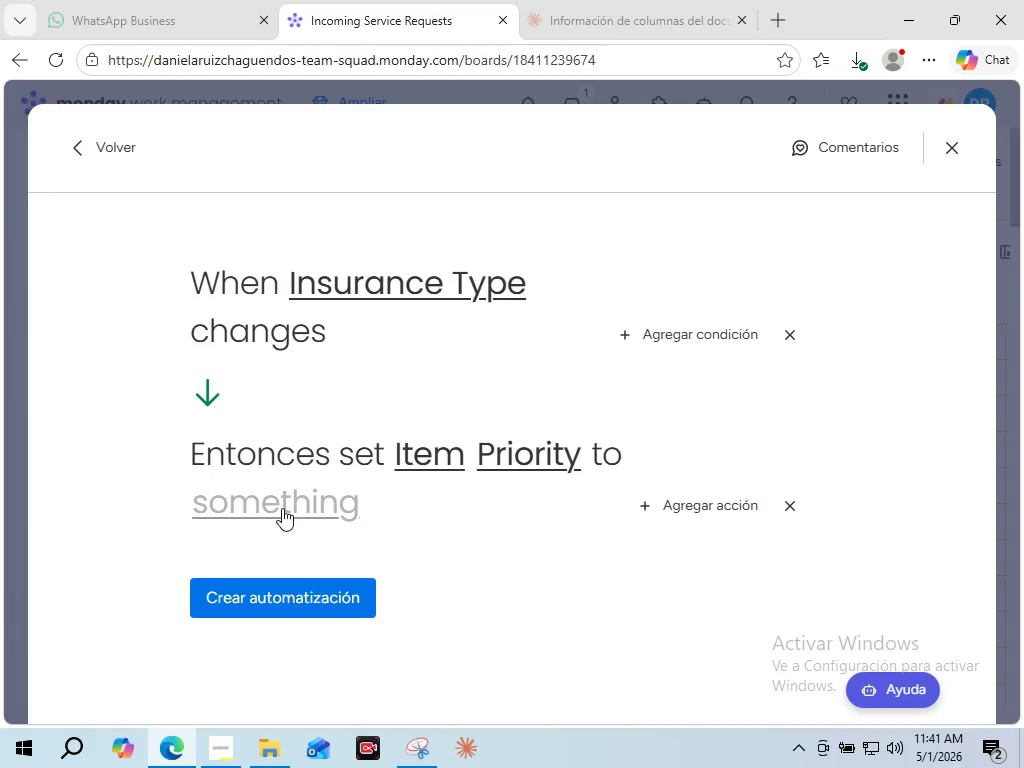 
left_click([282, 508])
 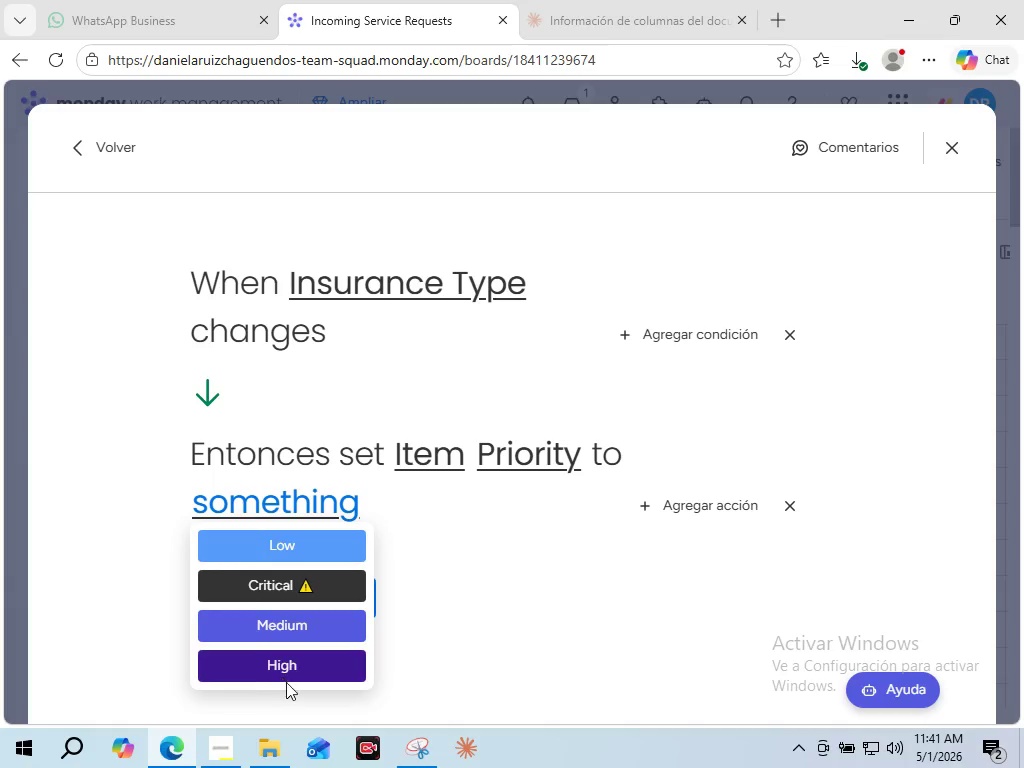 
left_click([281, 661])
 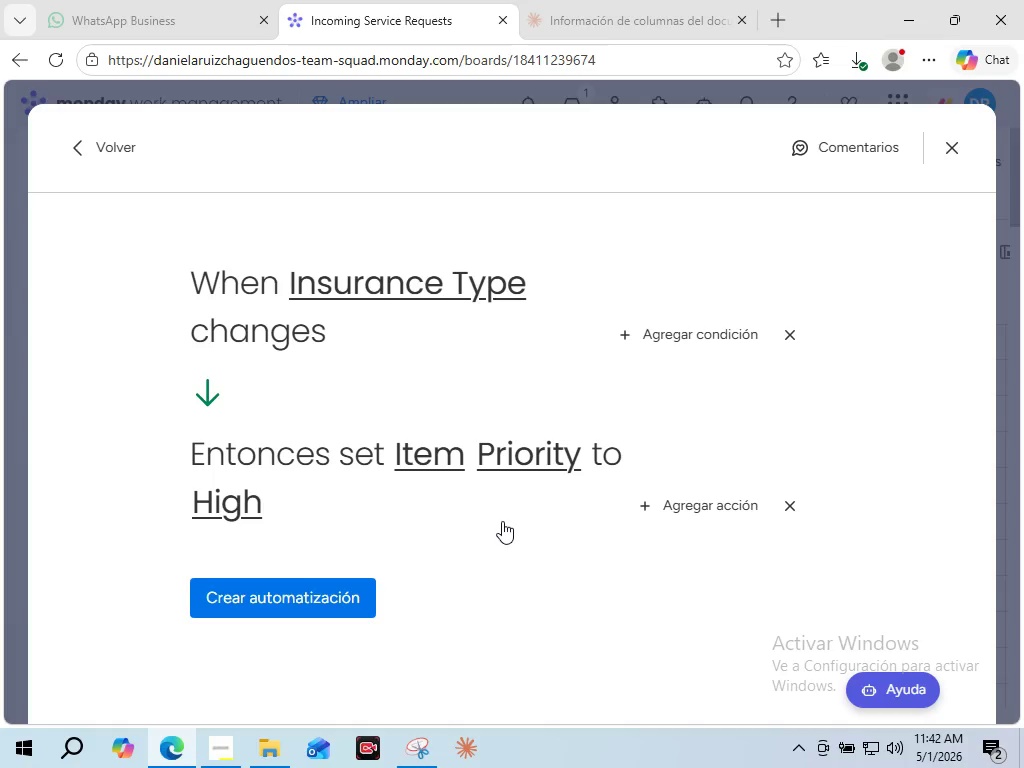 
wait(58.92)
 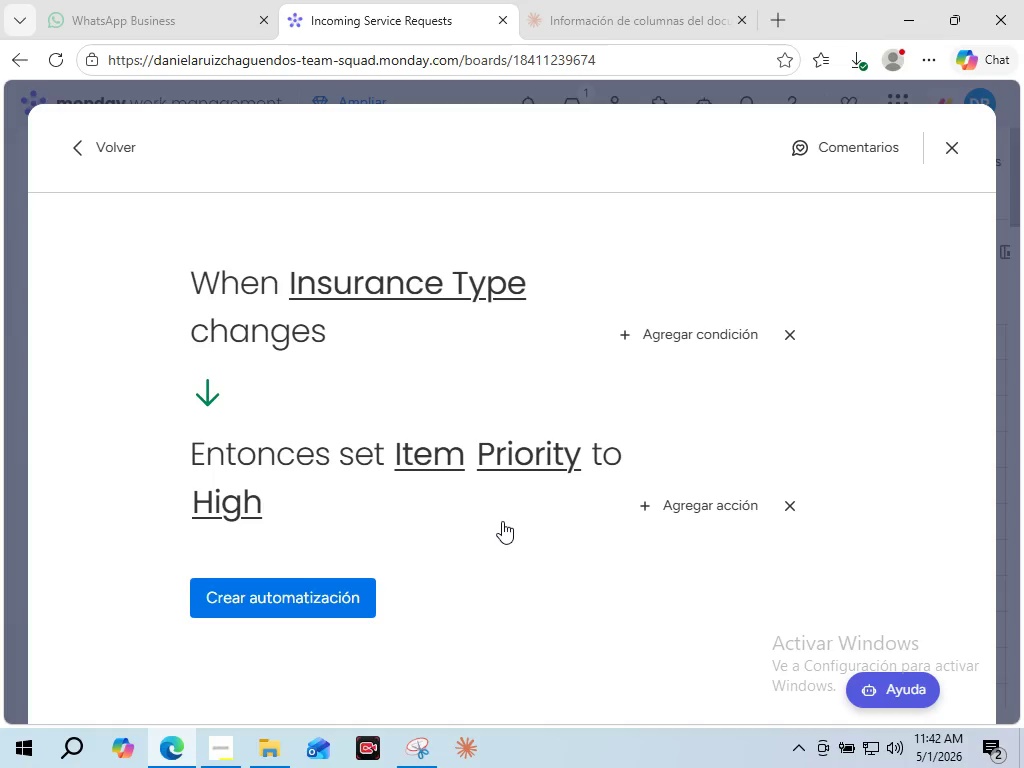 
left_click([651, 332])
 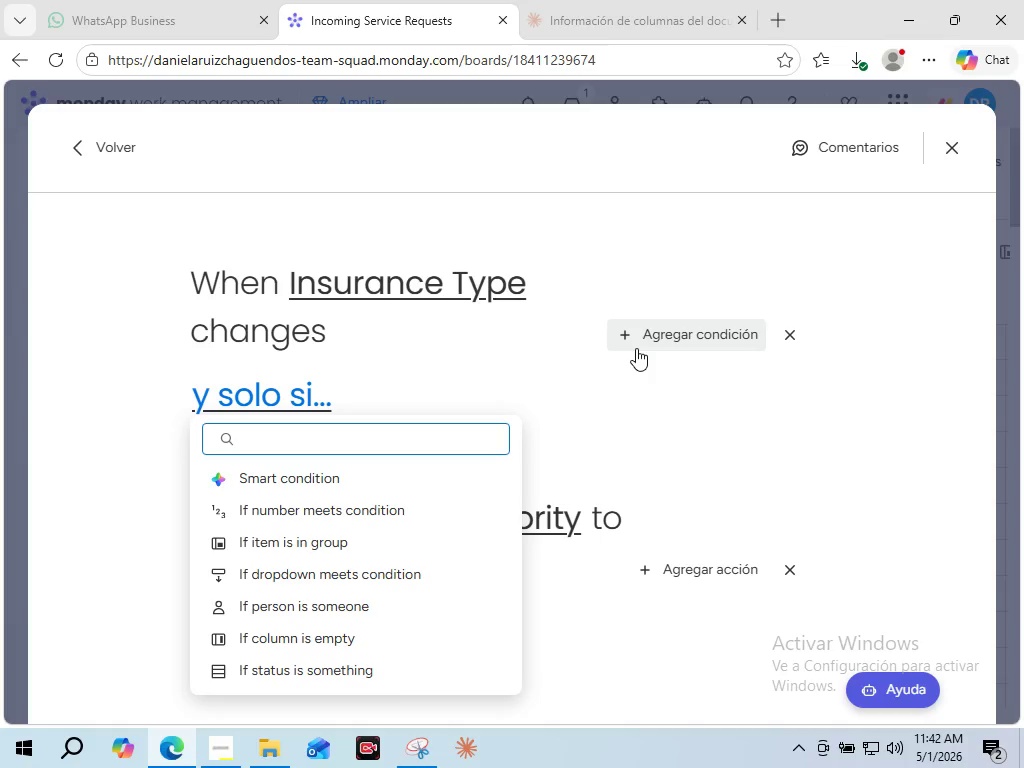 
wait(10.33)
 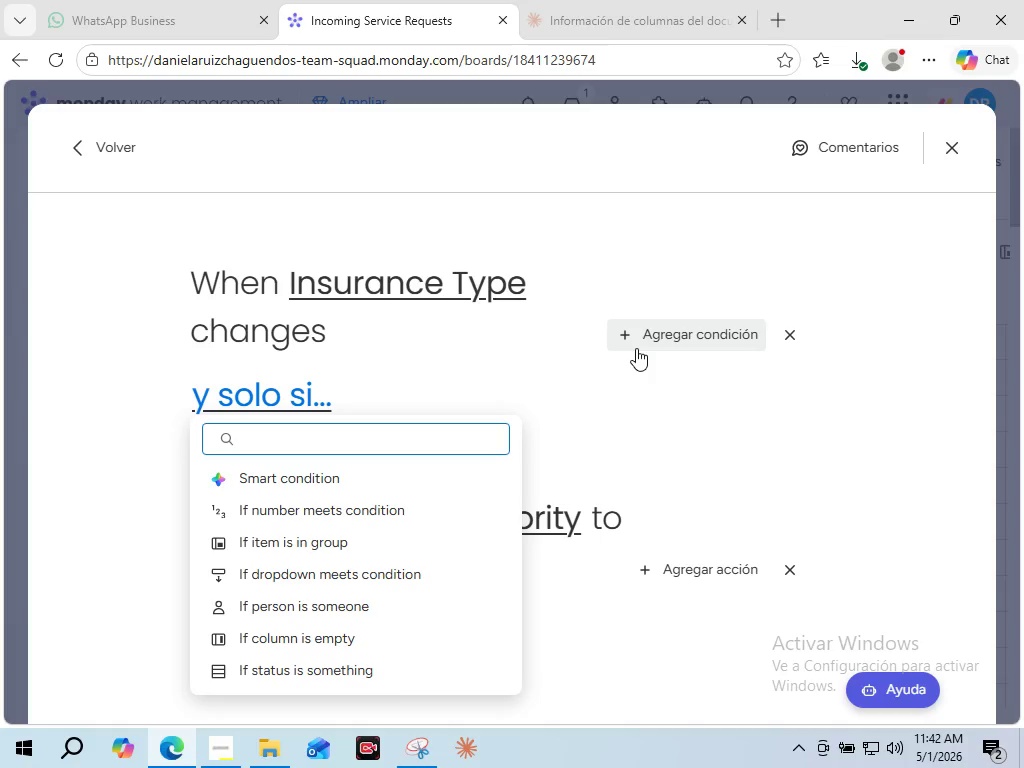 
type(un)
 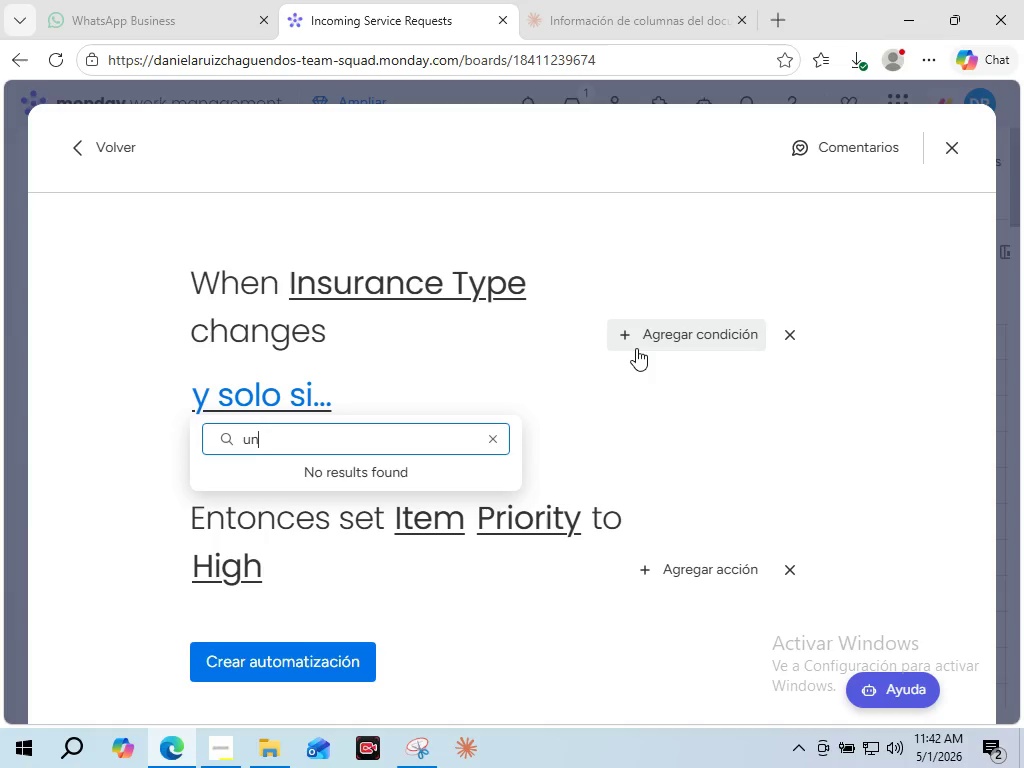 
key(Backspace)
key(Backspace)
type(com)
 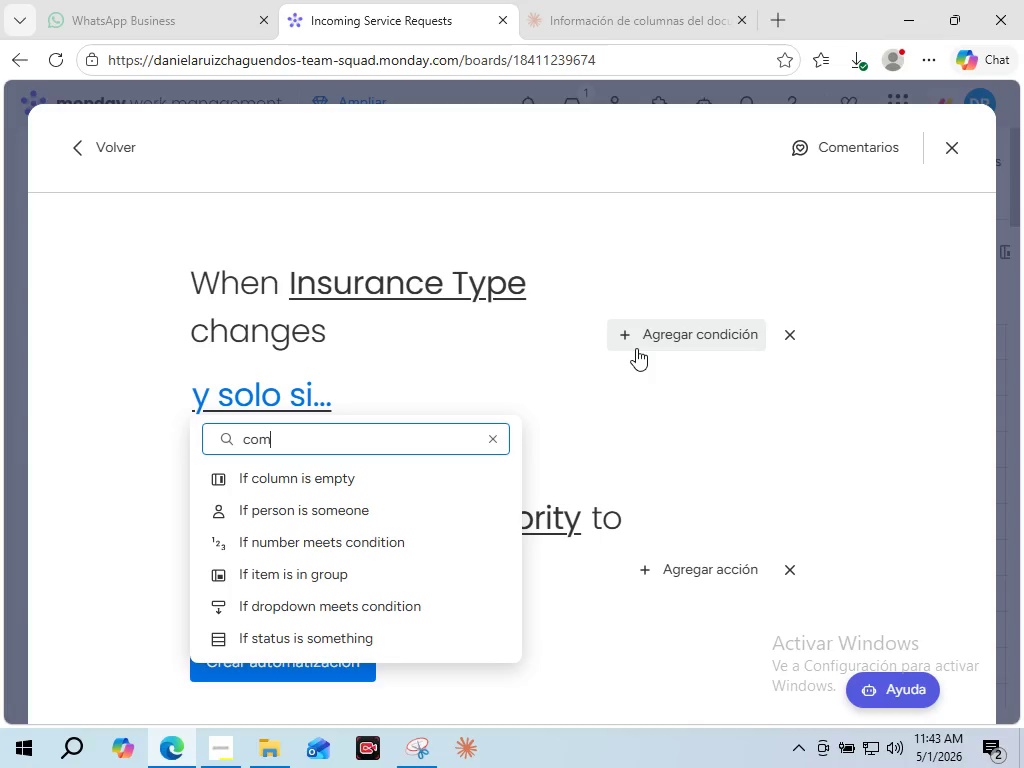 
wait(25.39)
 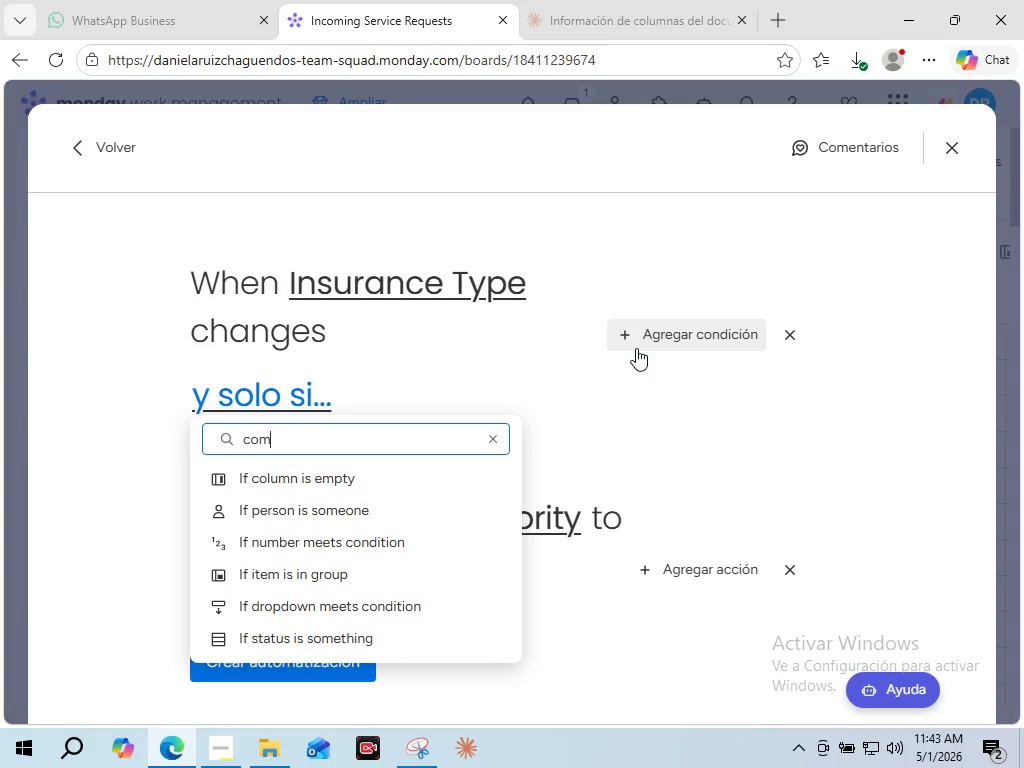 
key(Backspace)
 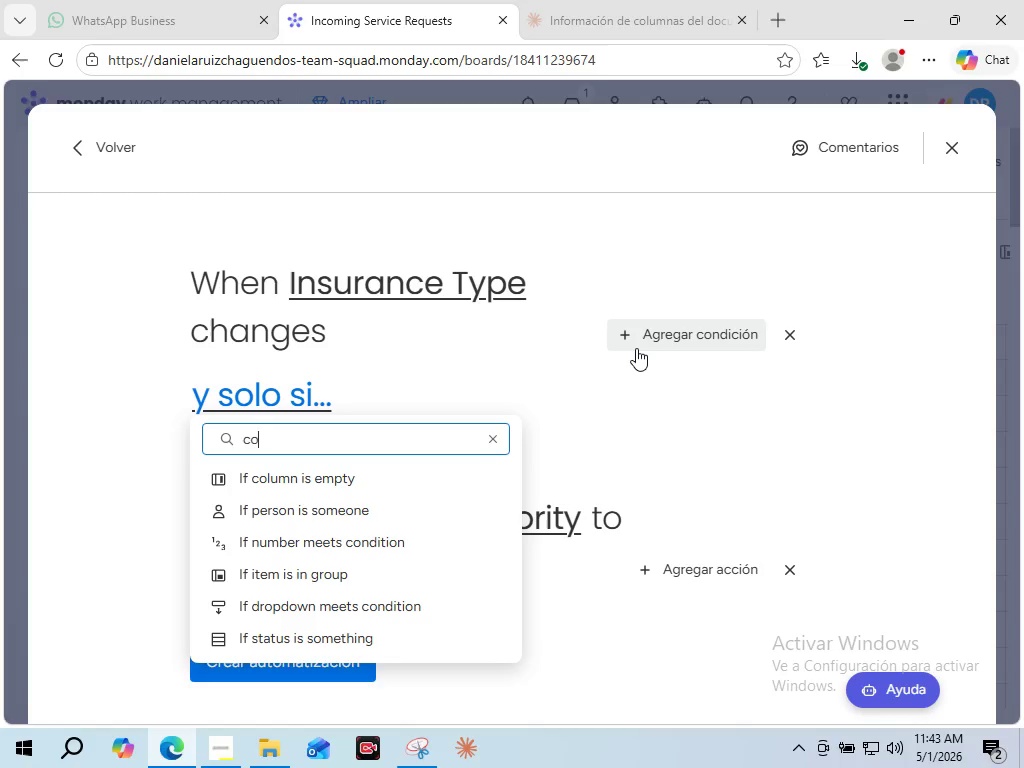 
key(Backspace)
 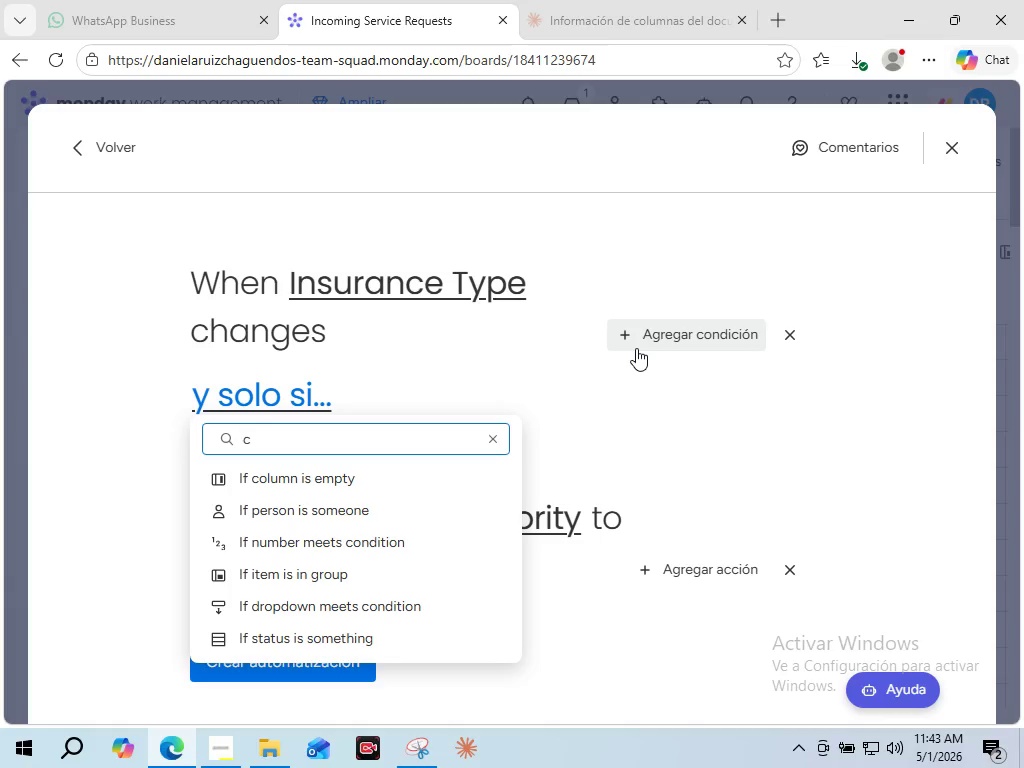 
key(Backspace)
 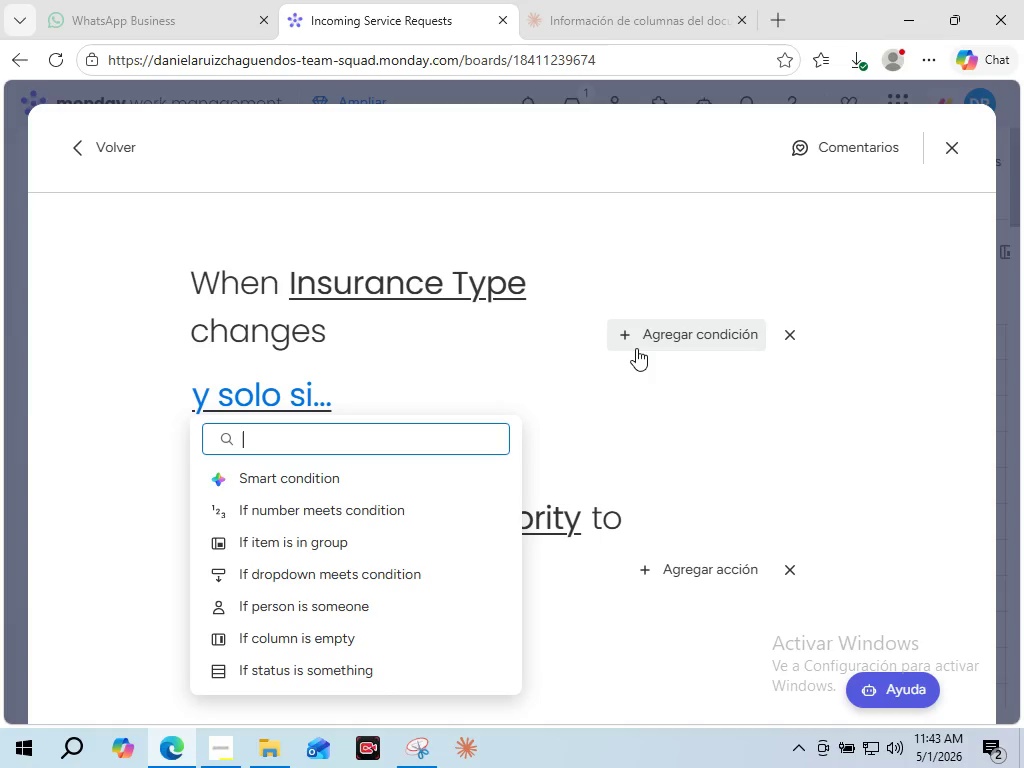 
wait(56.41)
 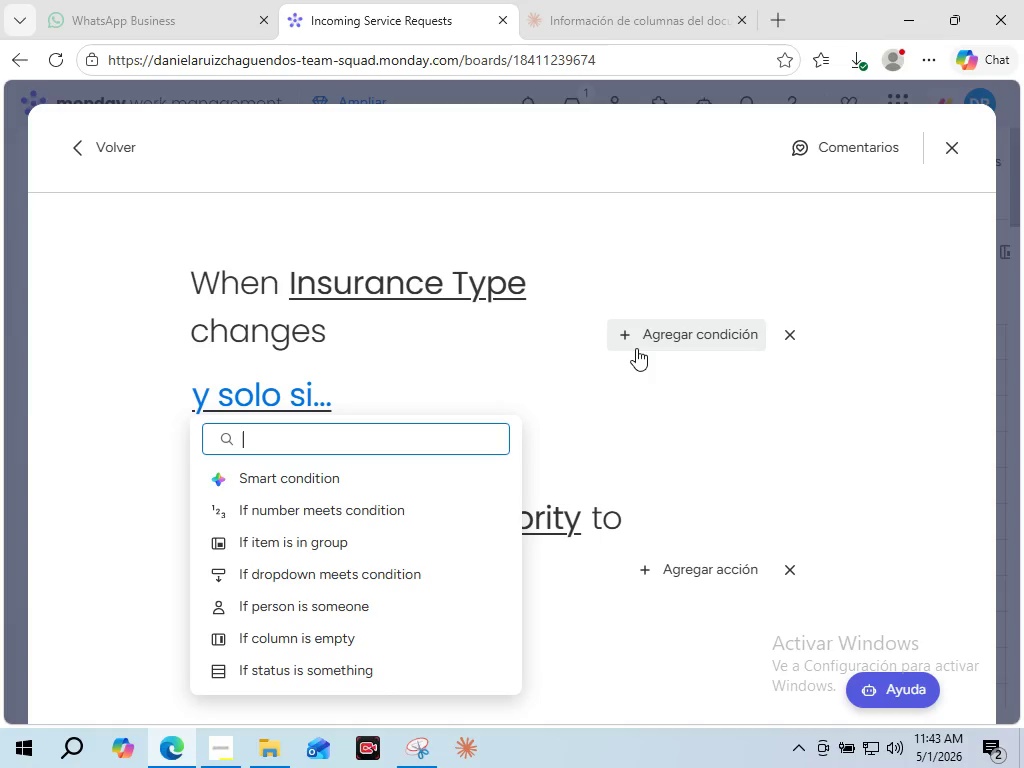 
left_click([391, 573])
 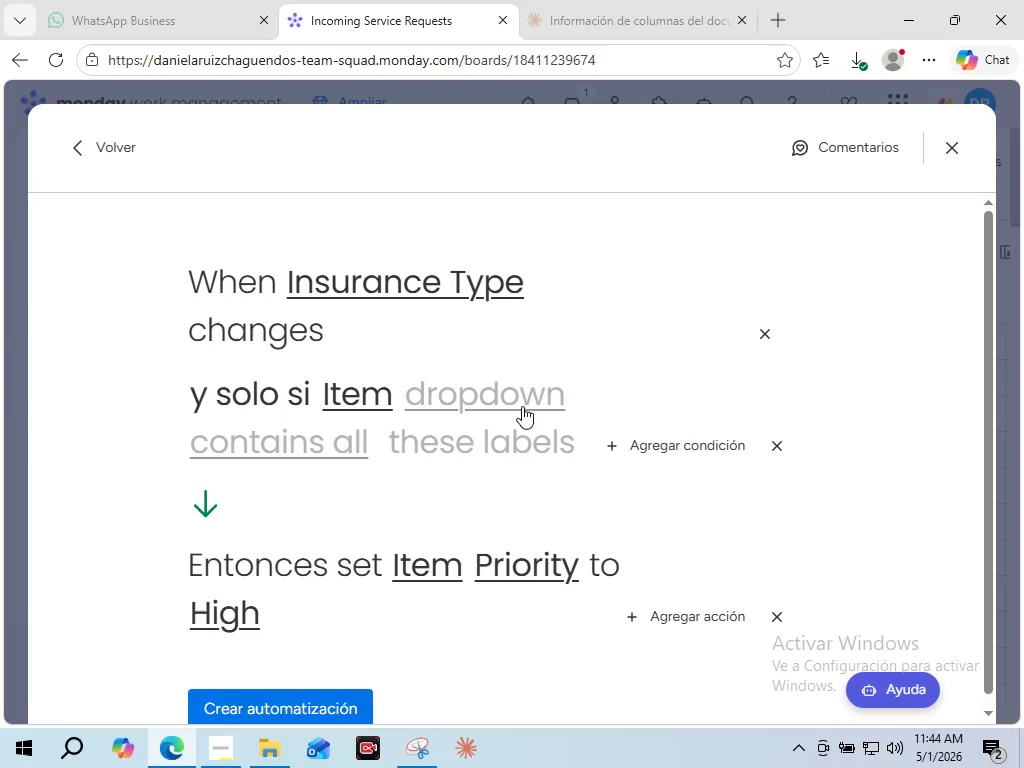 
wait(7.95)
 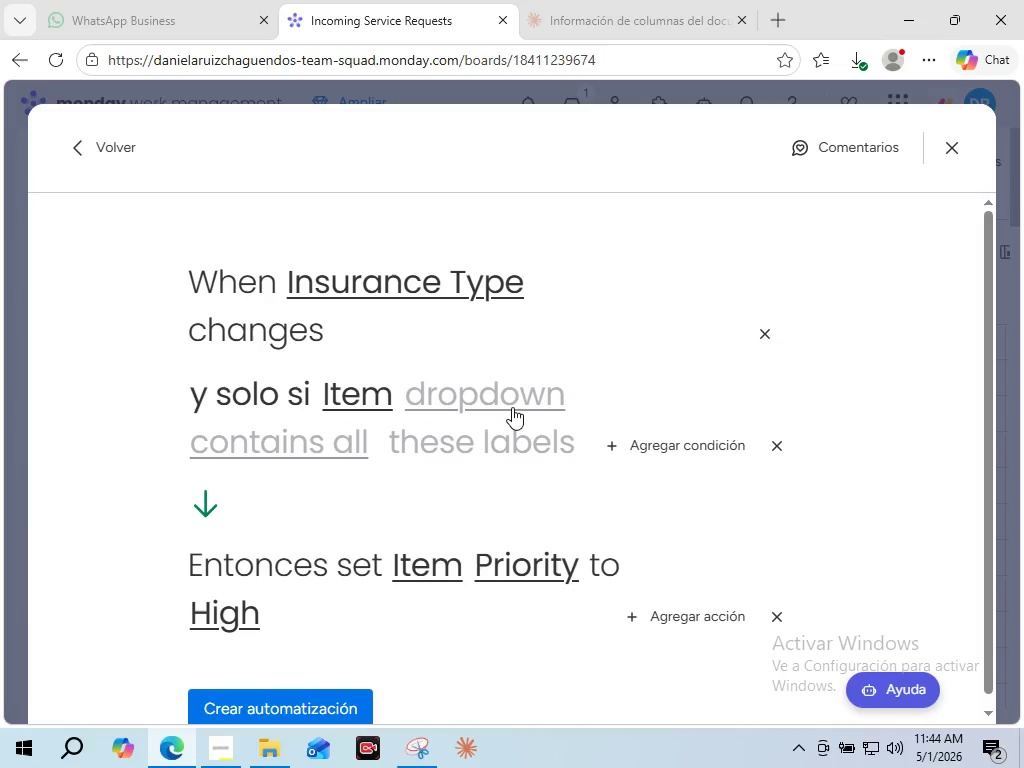 
left_click([517, 397])
 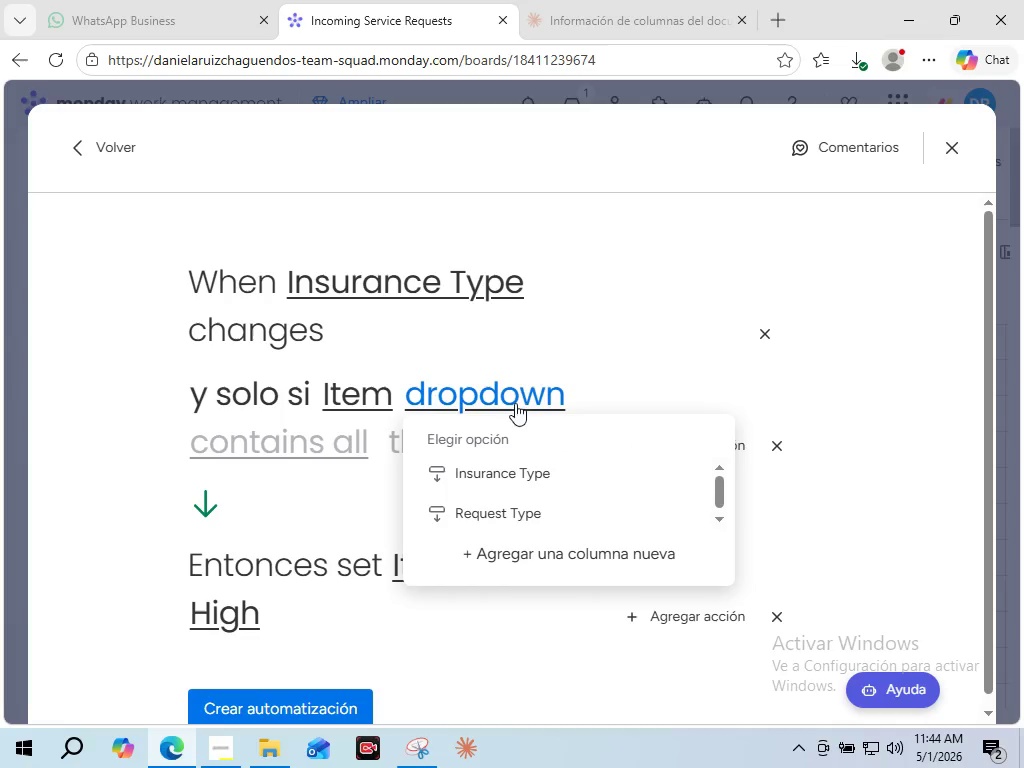 
left_click([521, 467])
 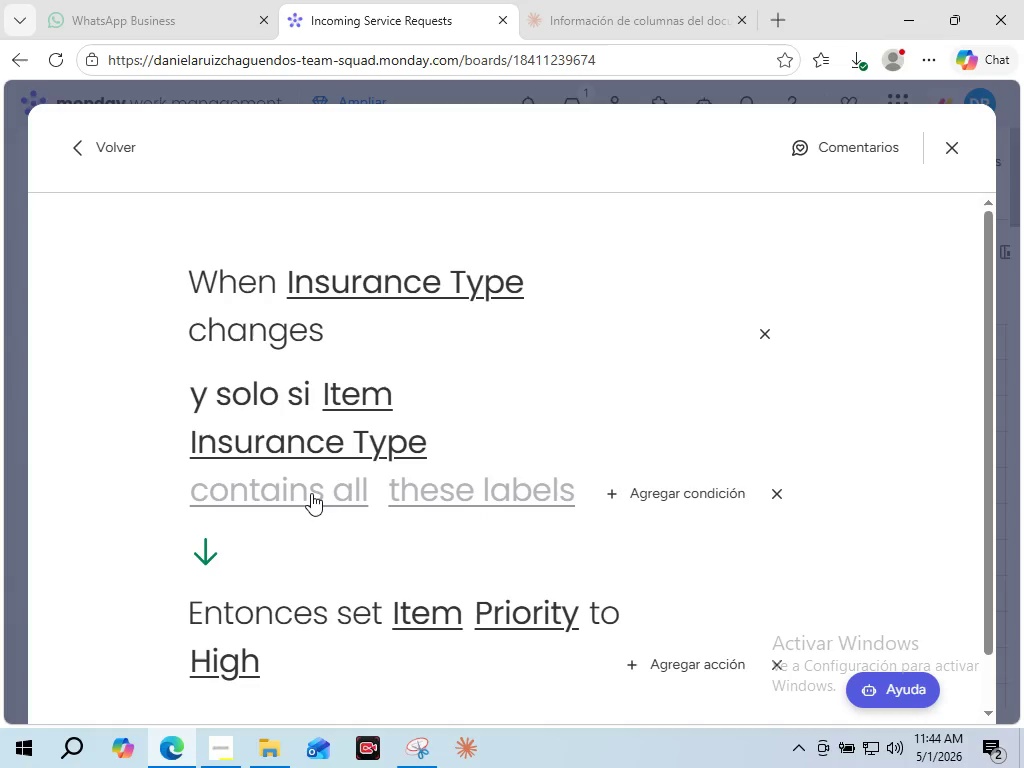 
wait(6.22)
 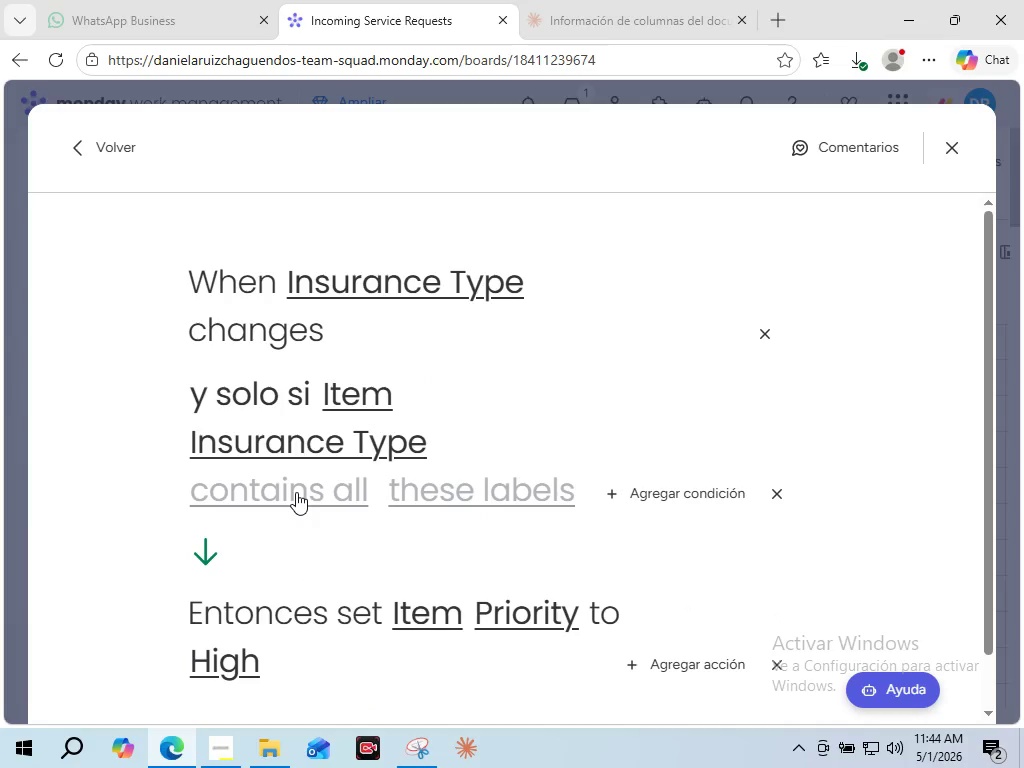 
left_click([452, 478])
 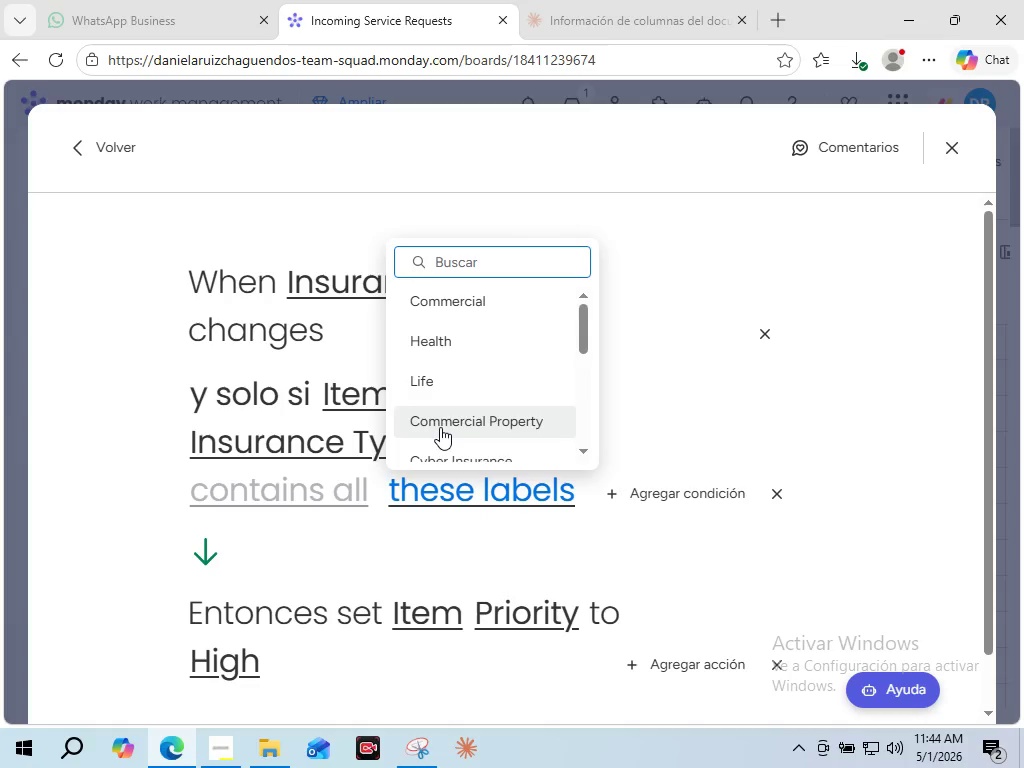 
left_click([440, 427])
 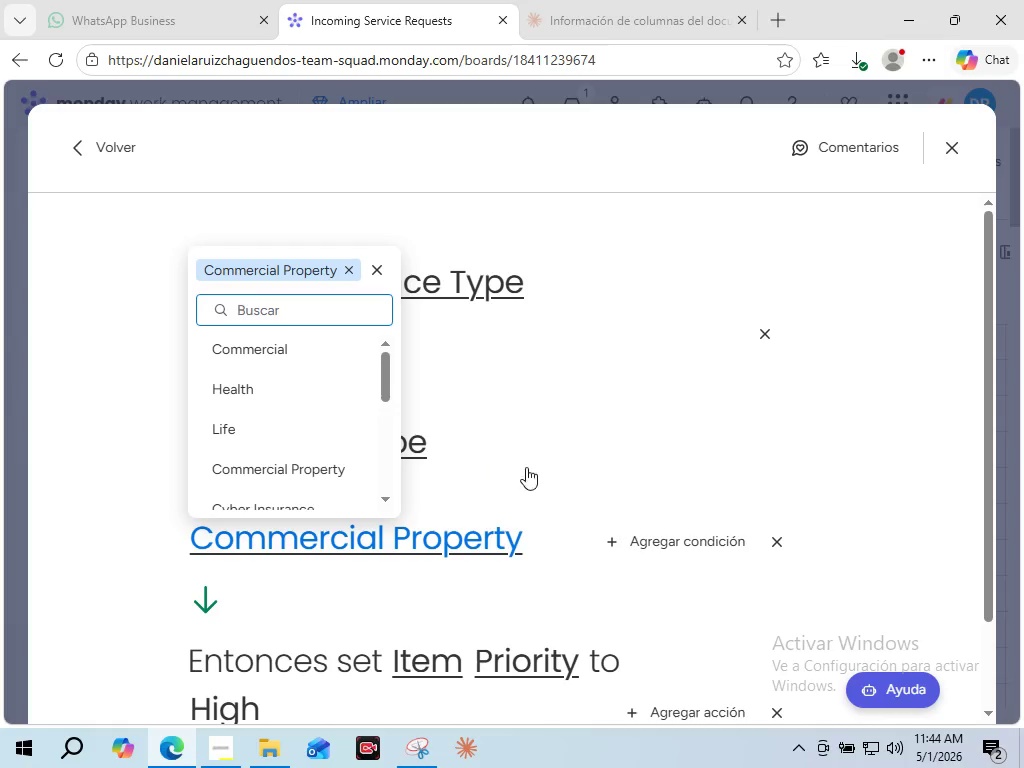 
left_click([58, 461])
 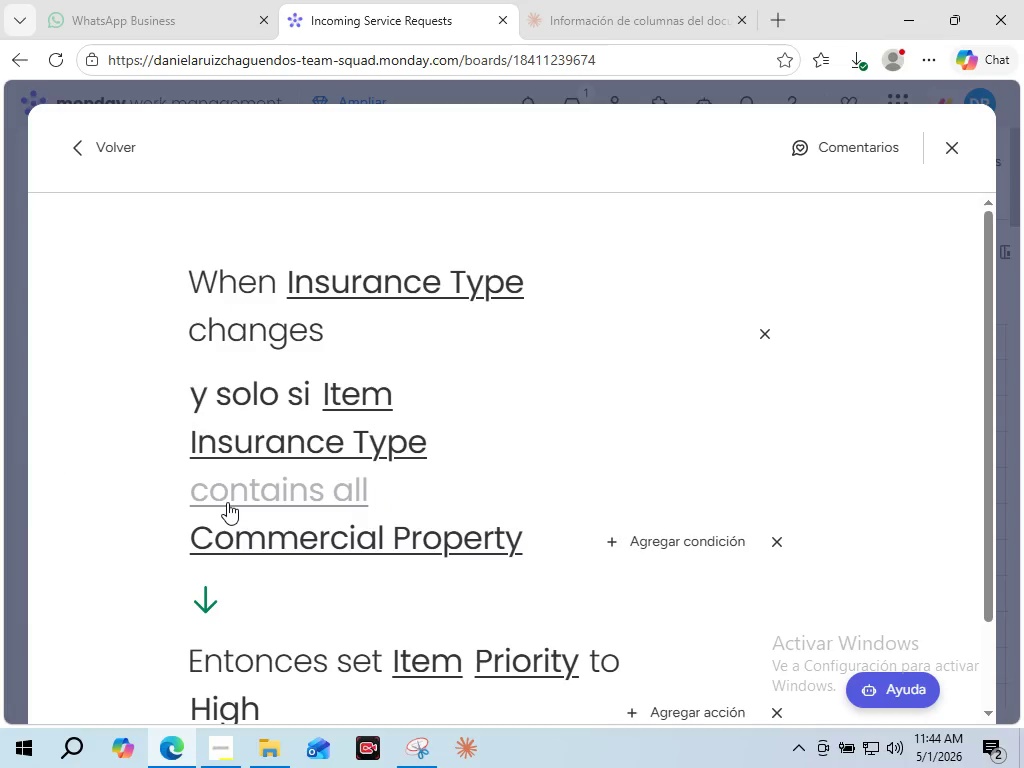 
left_click([227, 502])
 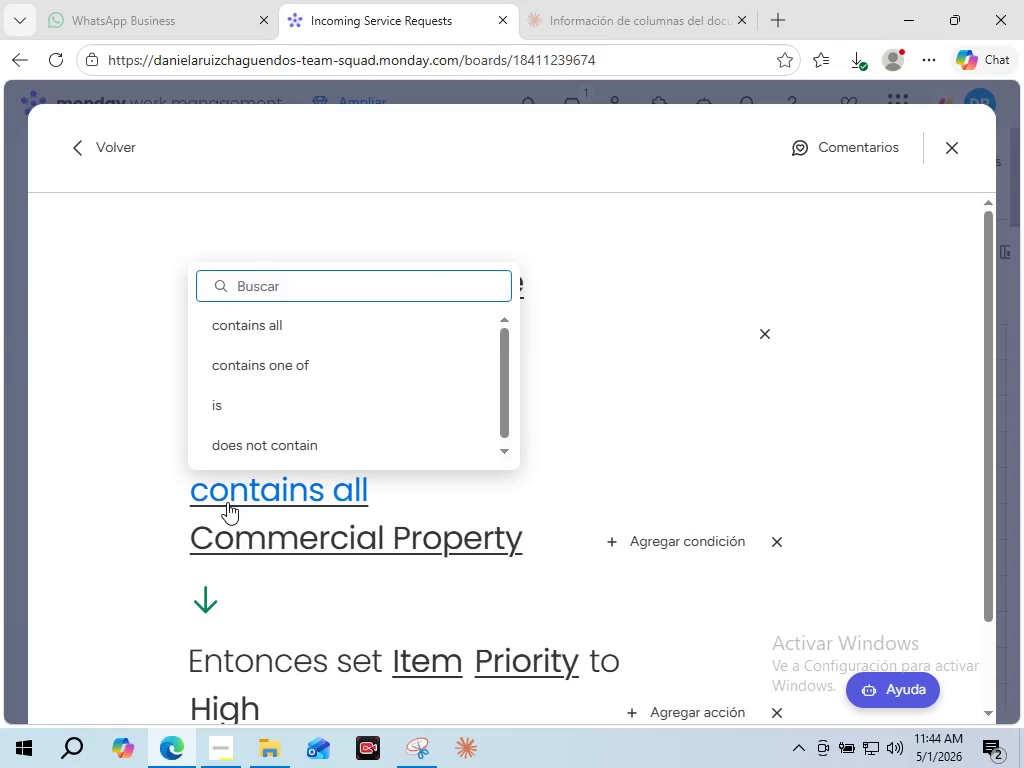 
left_click([275, 335])
 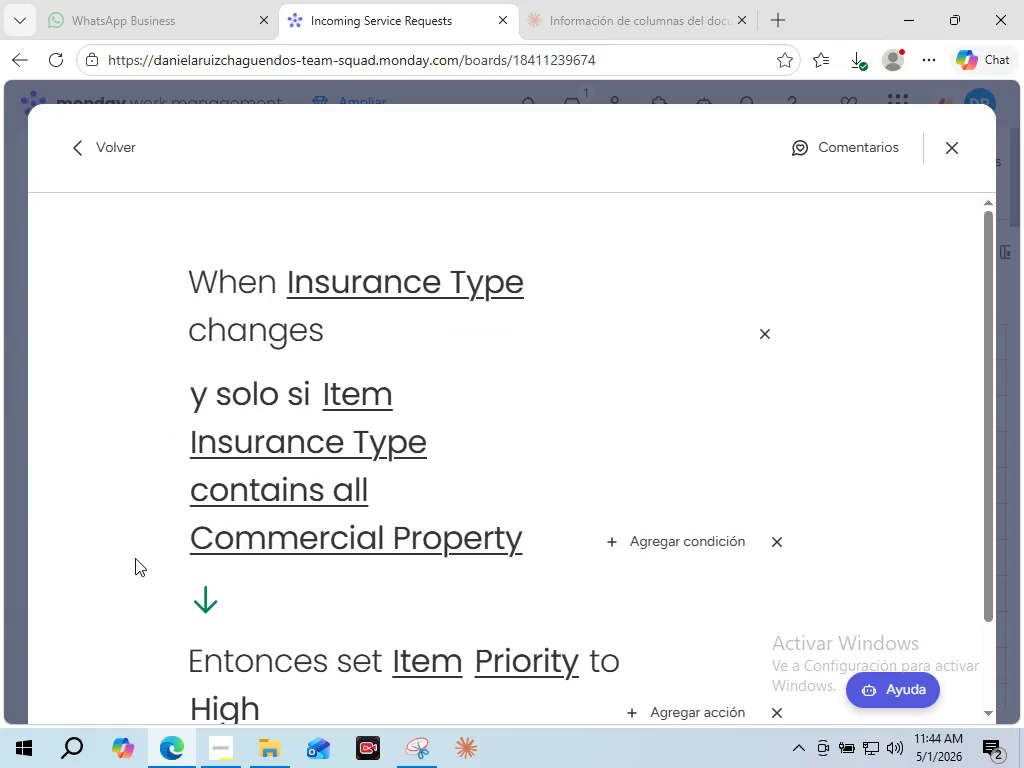 
scroll: coordinate [135, 558], scroll_direction: down, amount: 1.0
 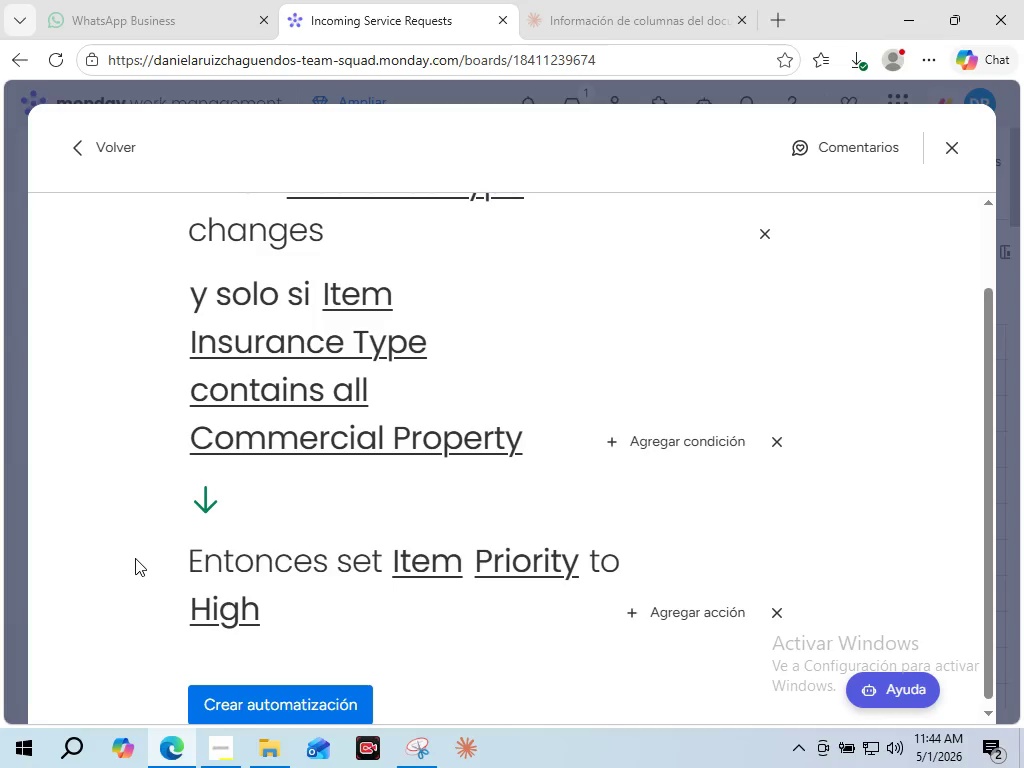 
scroll: coordinate [135, 558], scroll_direction: up, amount: 1.0
 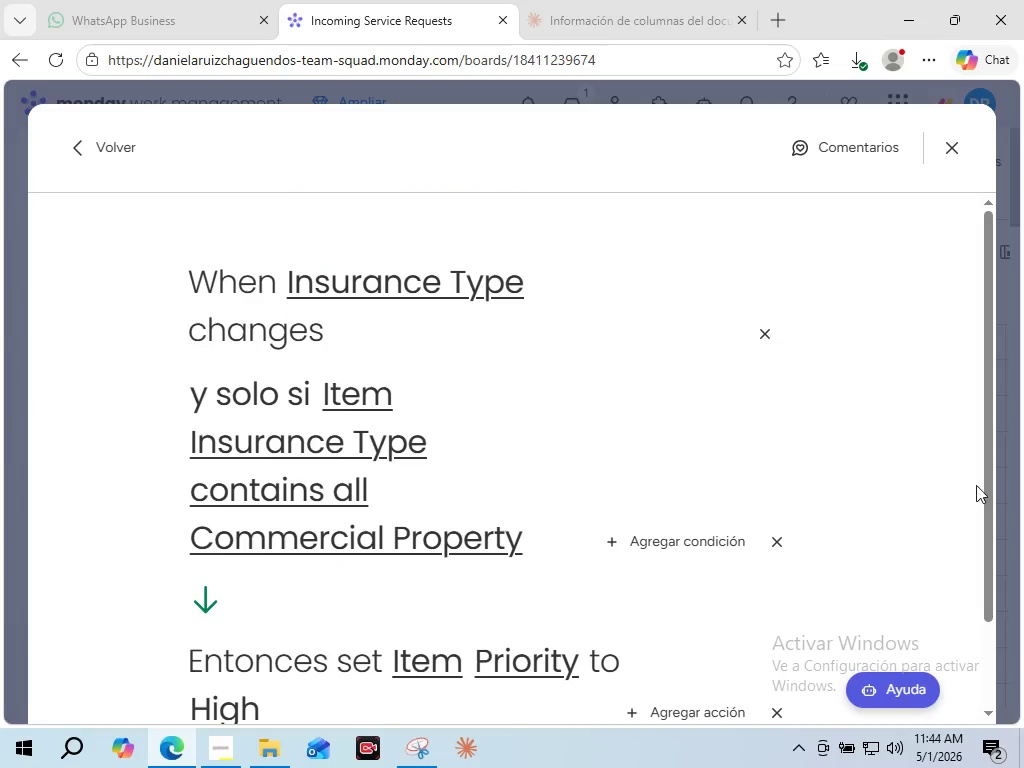 
left_click_drag(start_coordinate=[985, 485], to_coordinate=[997, 521])
 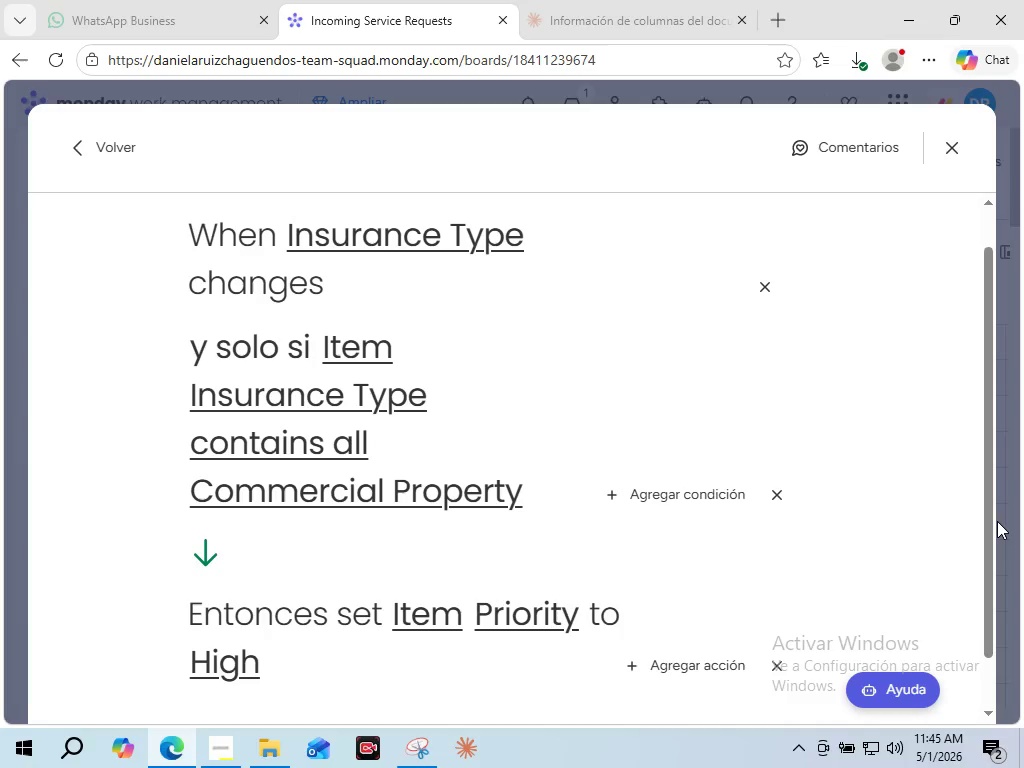 
wait(58.0)
 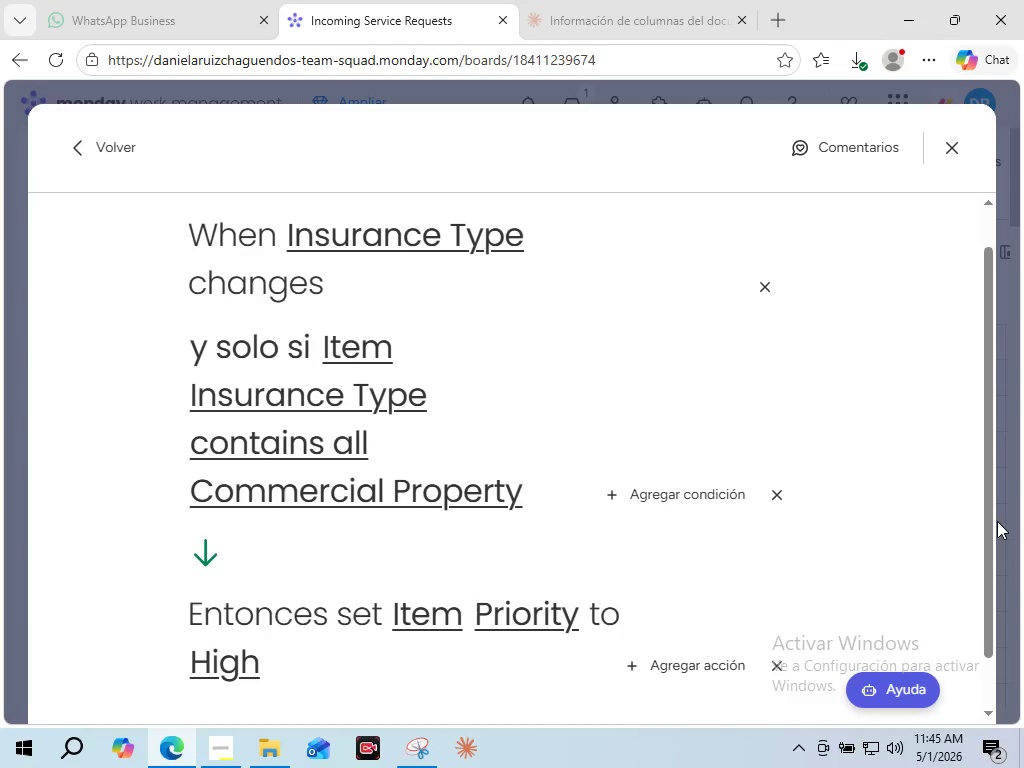 
scroll: coordinate [261, 627], scroll_direction: down, amount: 3.0
 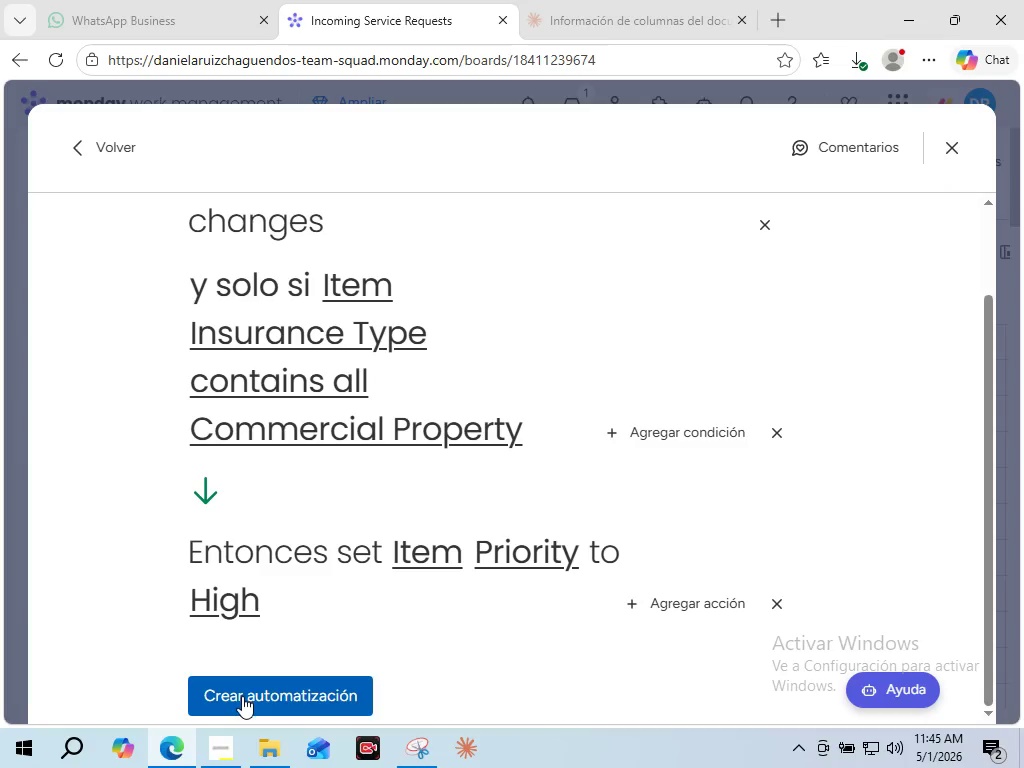 
left_click([242, 696])
 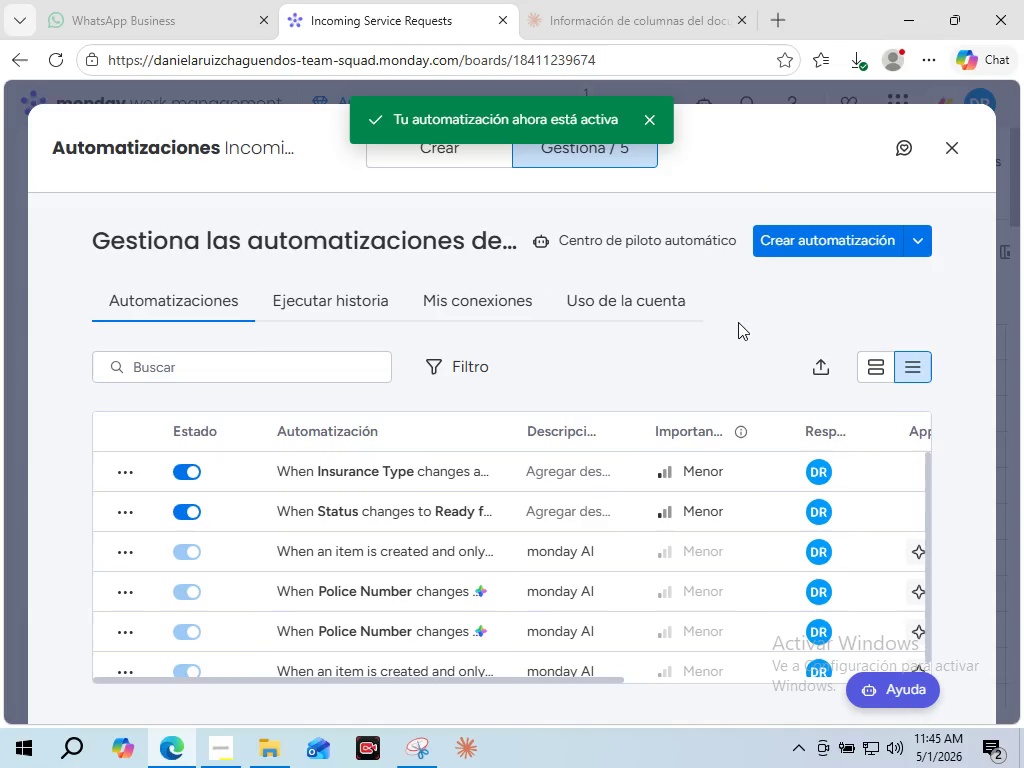 
wait(10.41)
 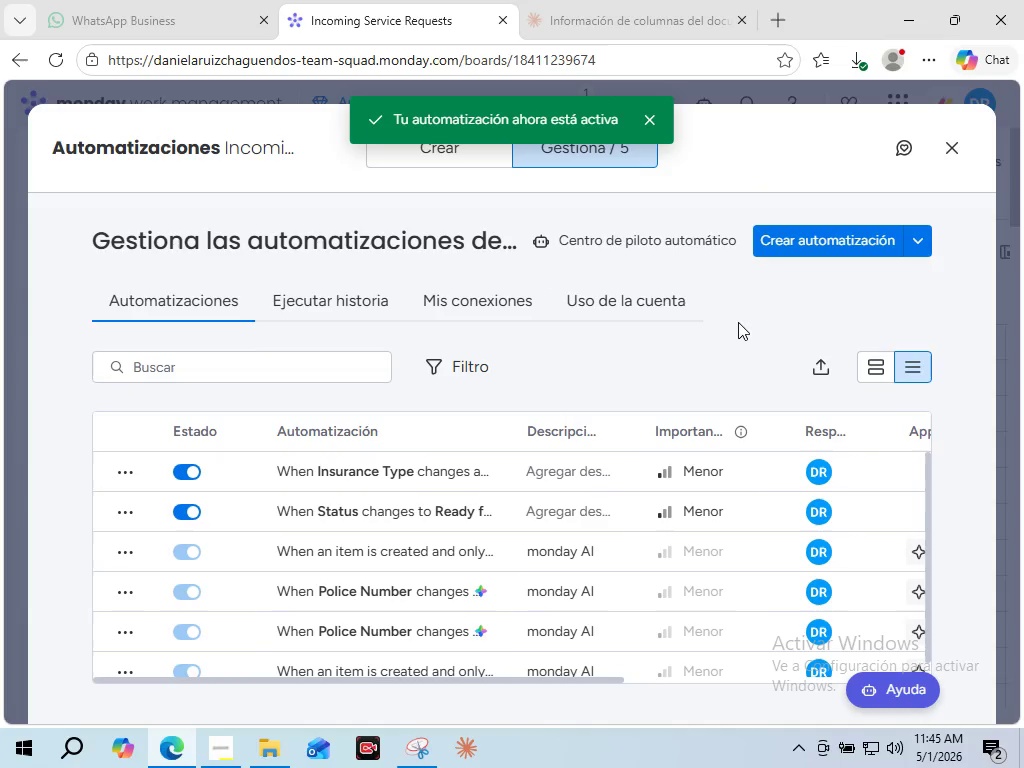 
left_click([807, 247])
 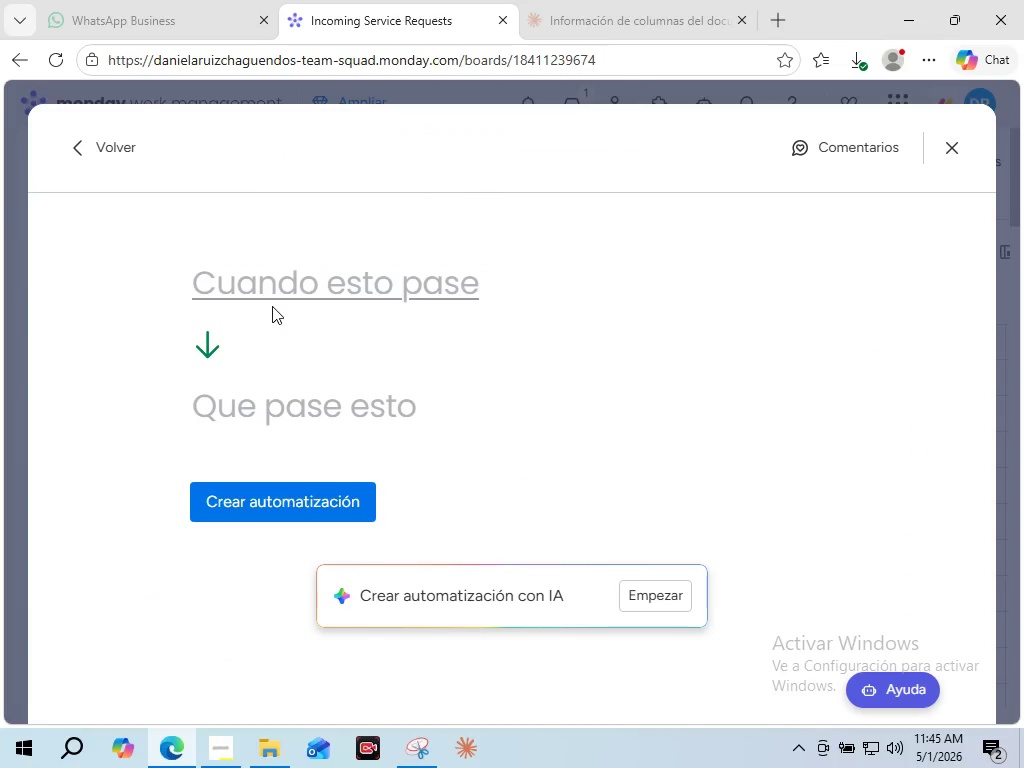 
left_click([237, 277])
 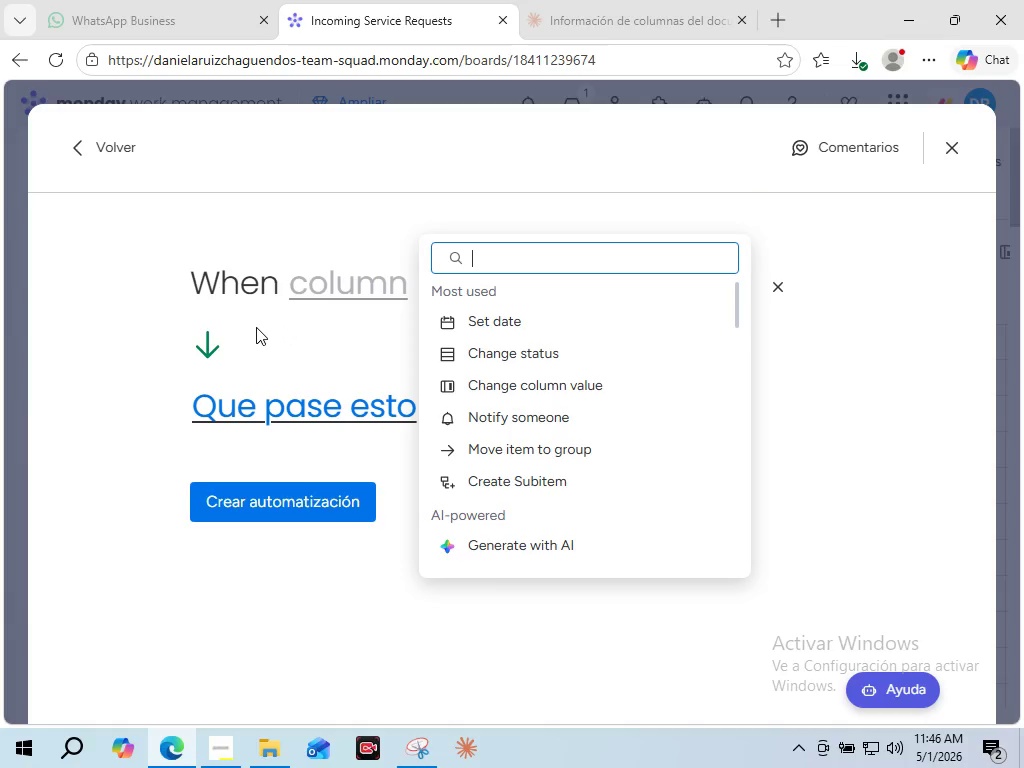 
wait(18.72)
 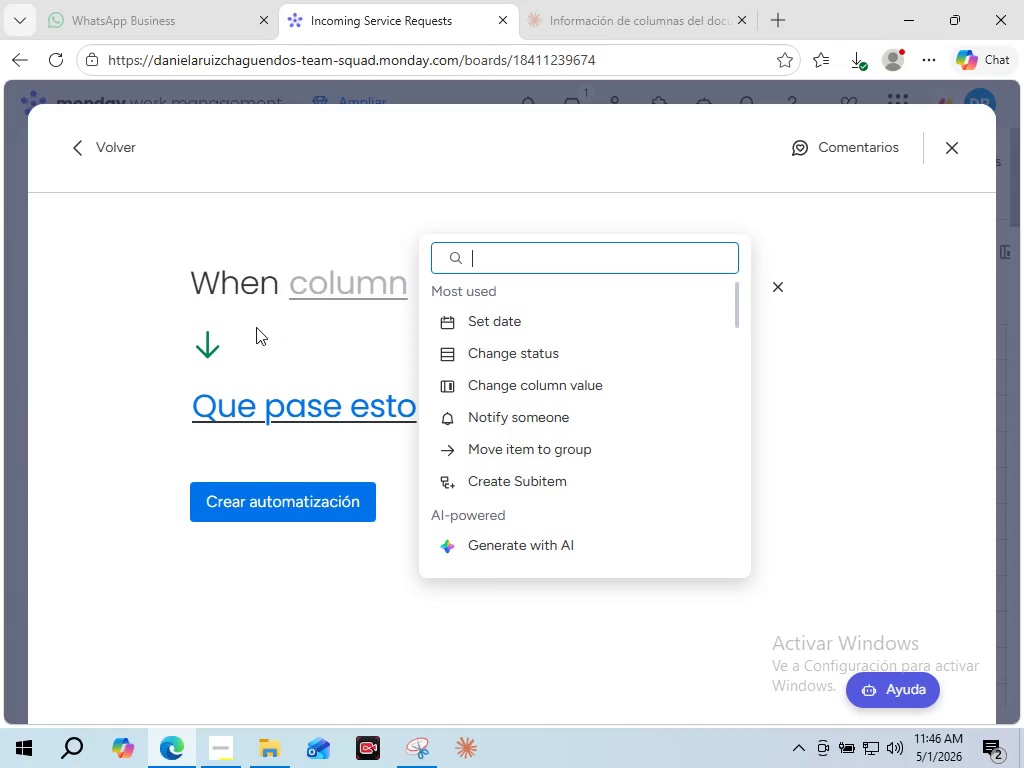 
type(insu)
key(Backspace)
key(Backspace)
key(Backspace)
key(Backspace)
 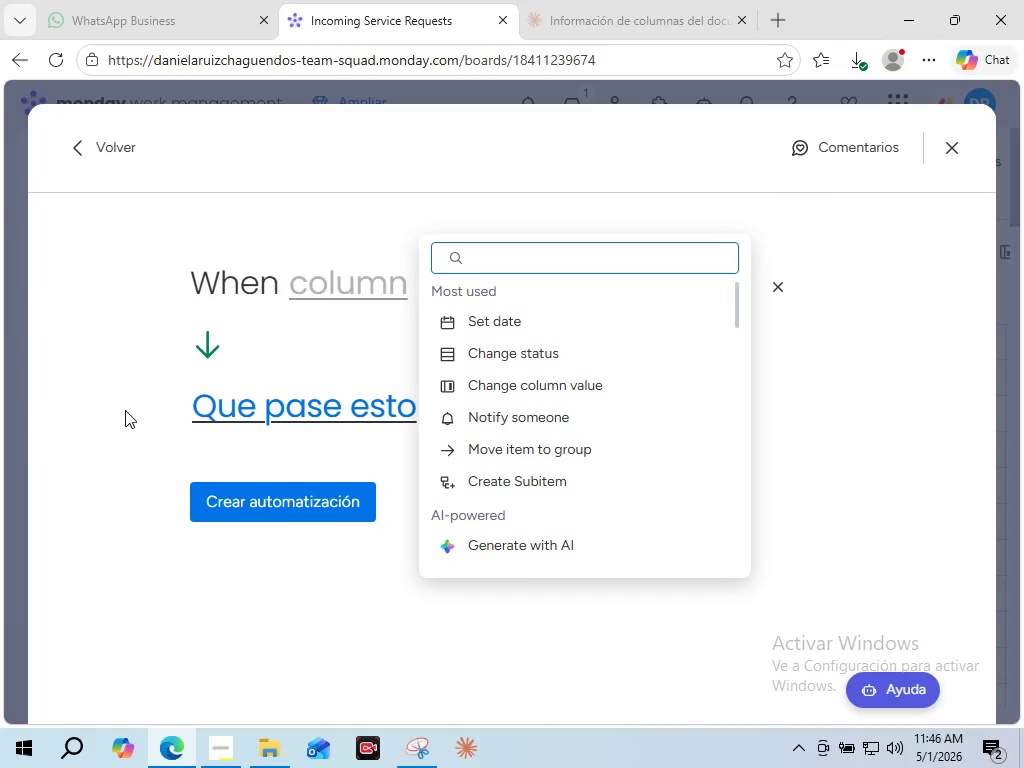 
left_click([126, 410])
 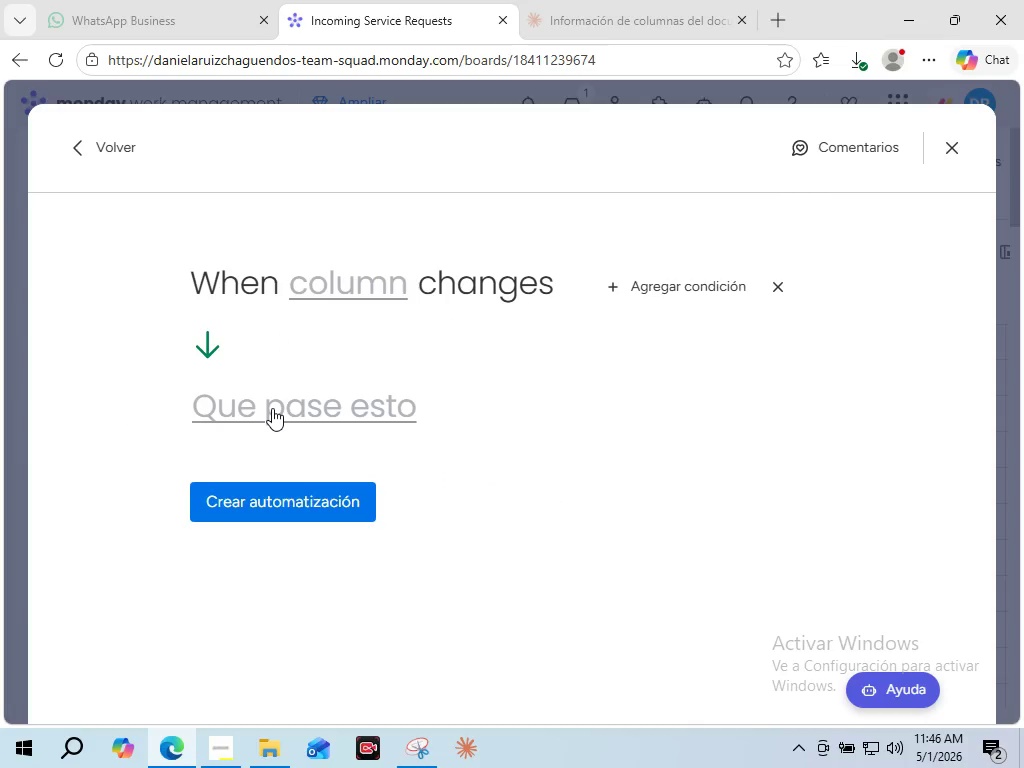 
left_click([272, 408])
 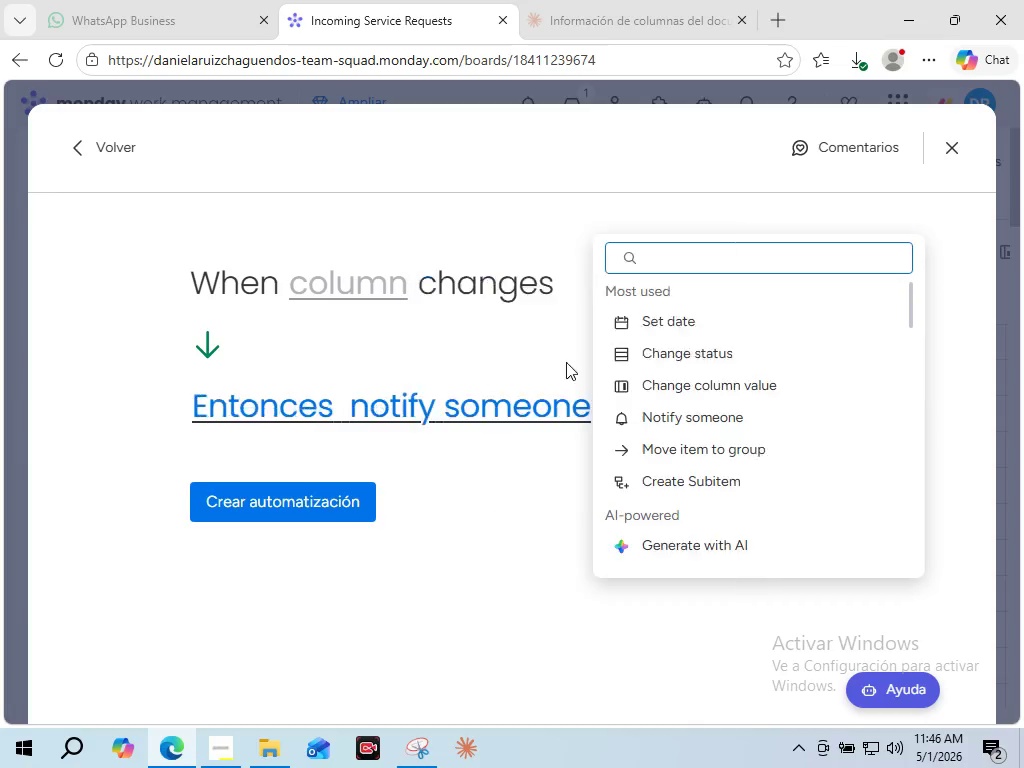 
wait(8.33)
 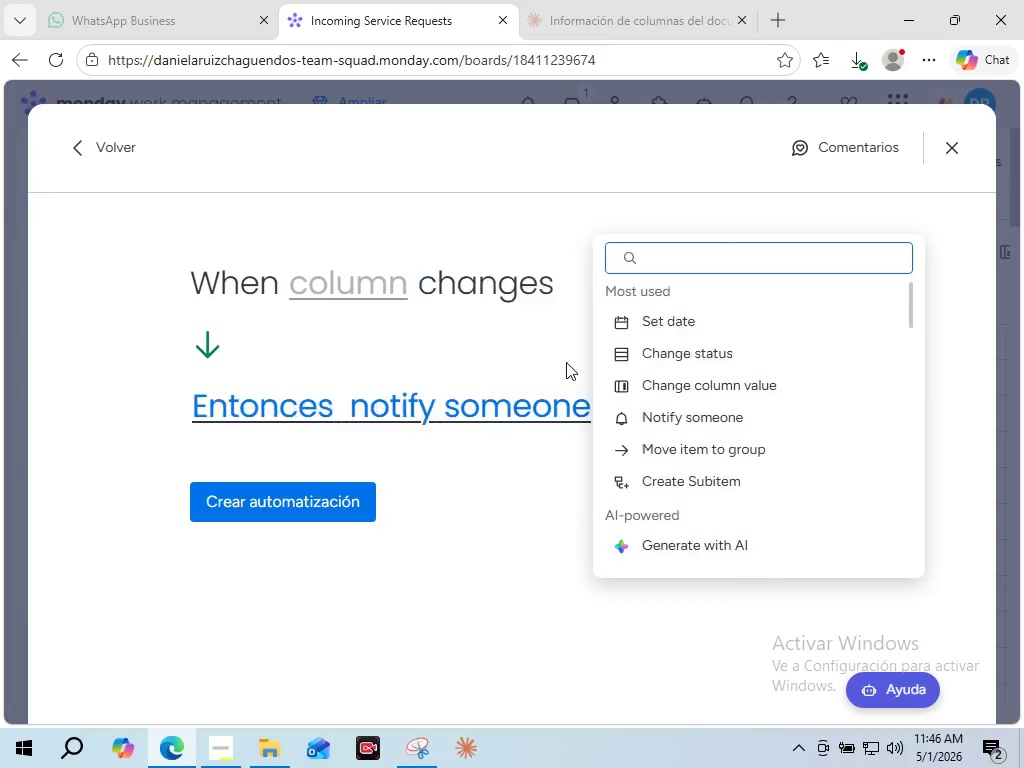 
left_click([96, 407])
 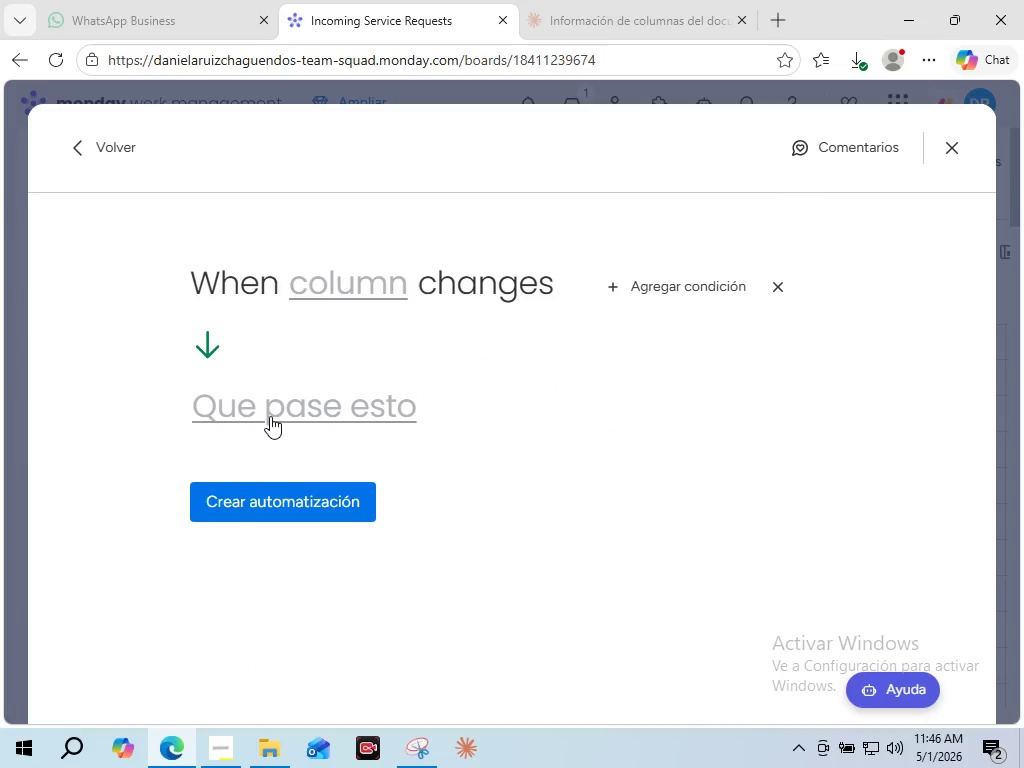 
left_click([270, 416])
 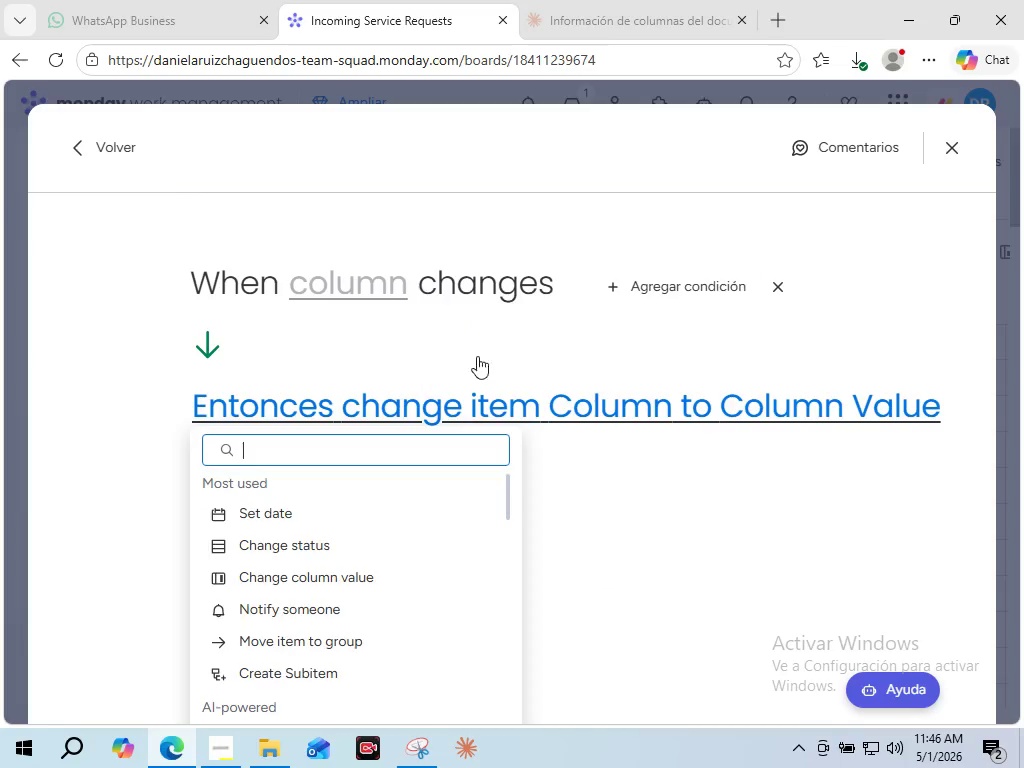 
left_click([477, 356])
 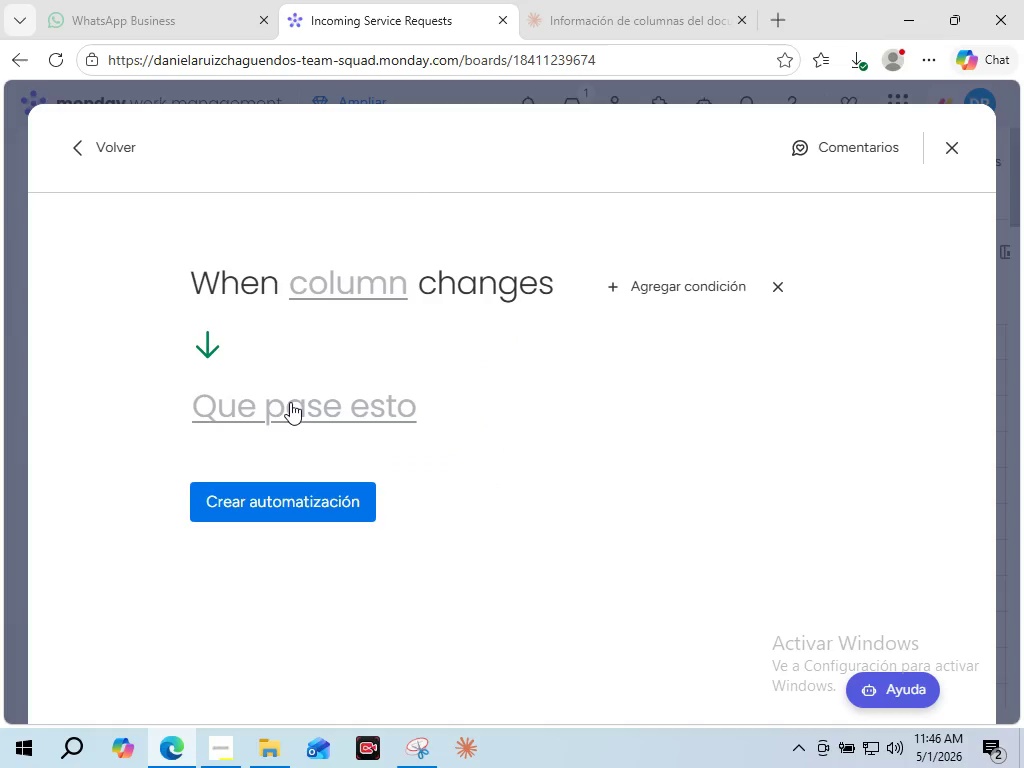 
left_click([287, 403])
 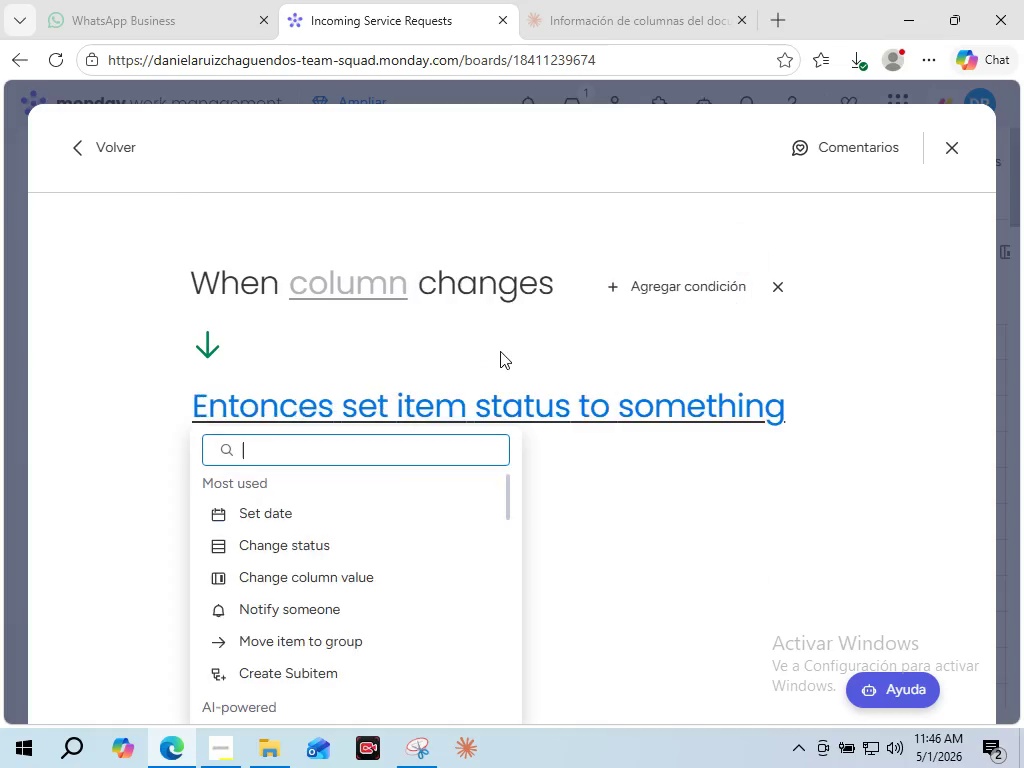 
left_click([501, 351])
 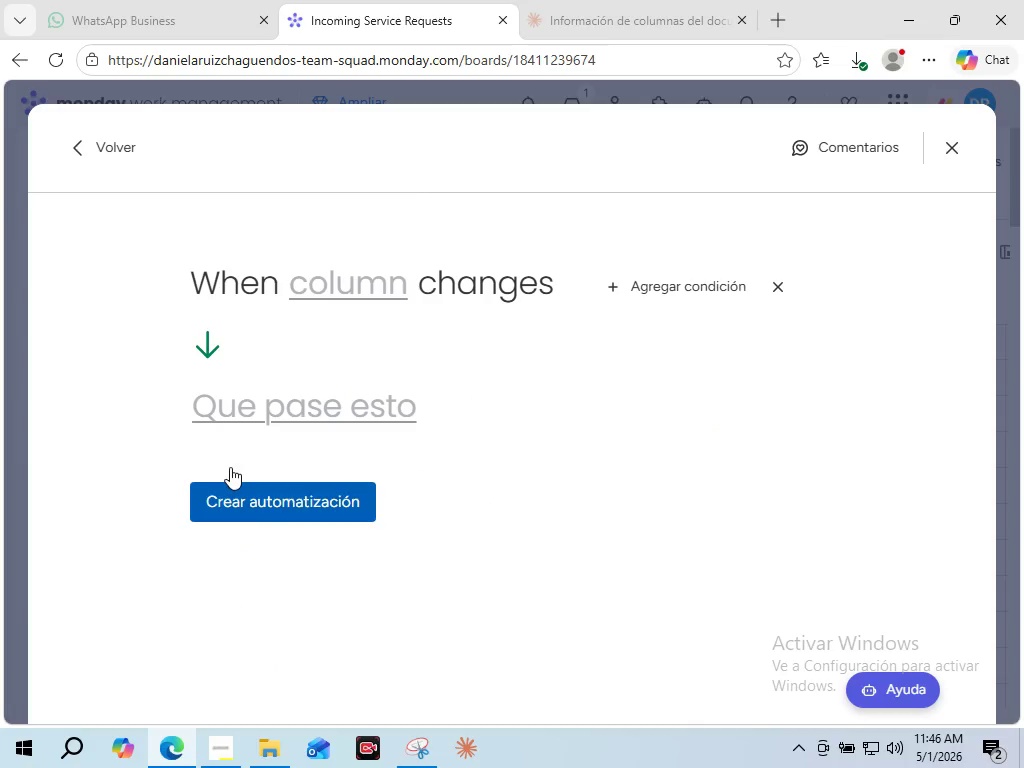 
left_click([301, 390])
 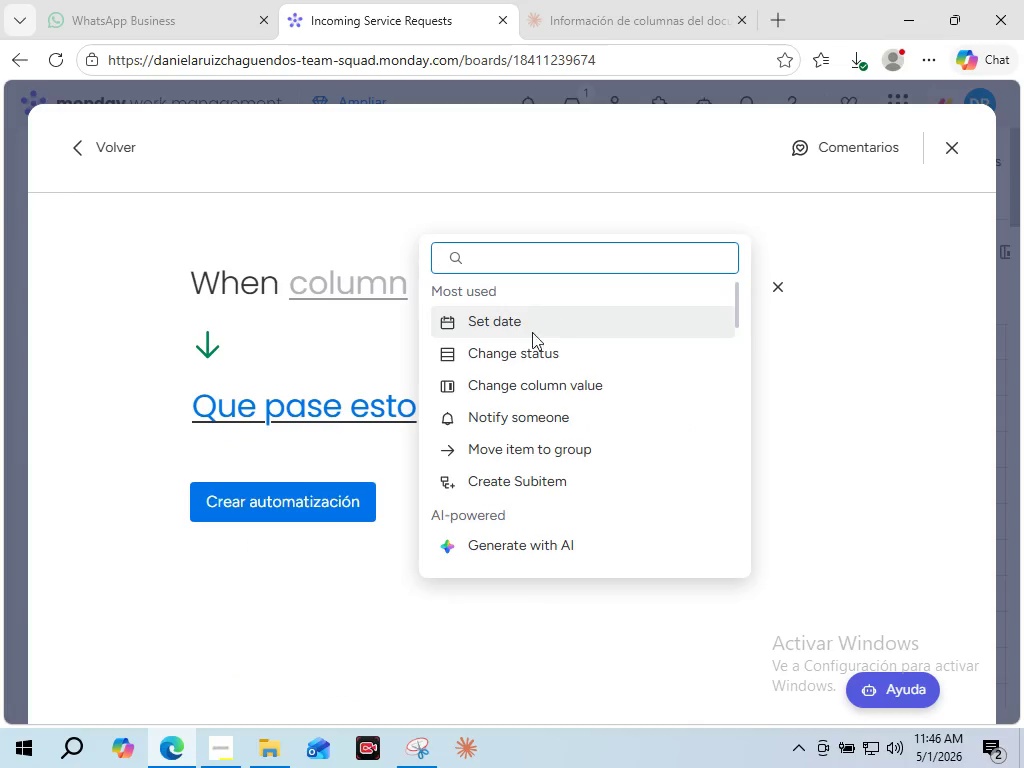 
wait(5.2)
 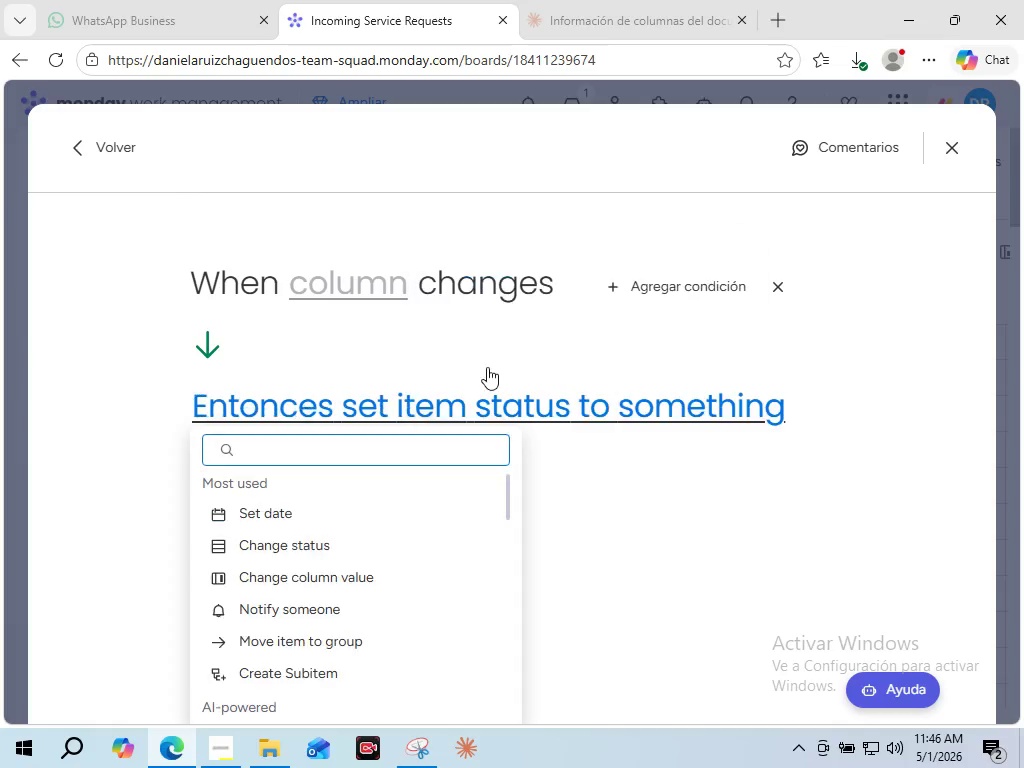 
left_click([470, 372])
 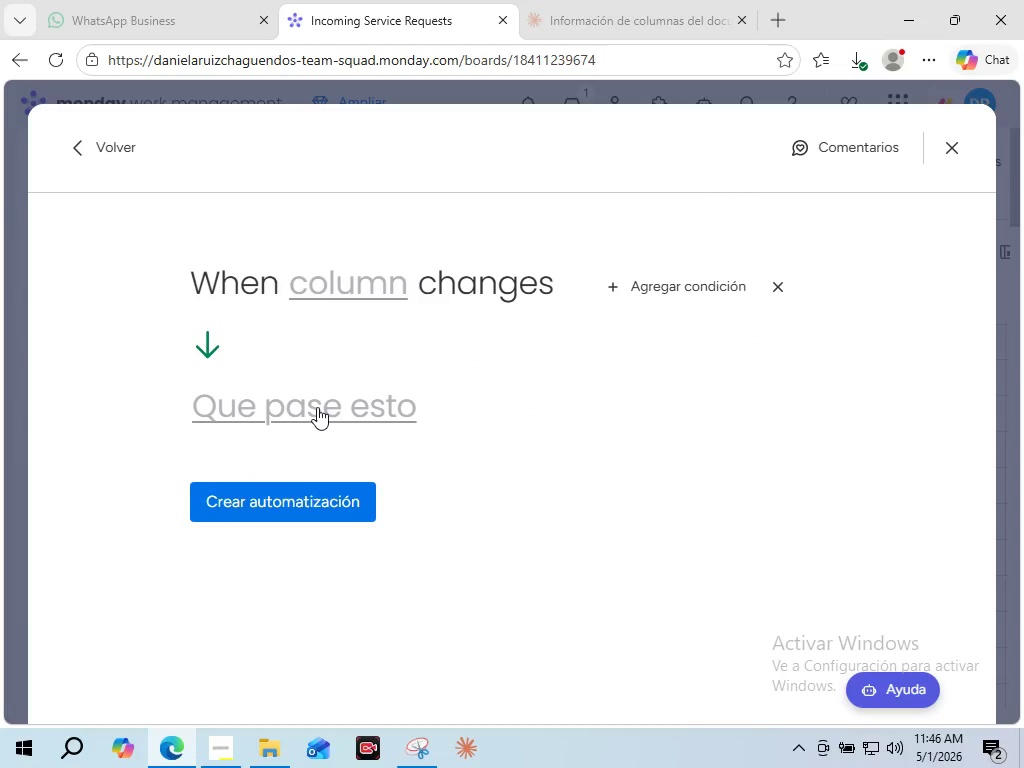 
left_click([312, 406])
 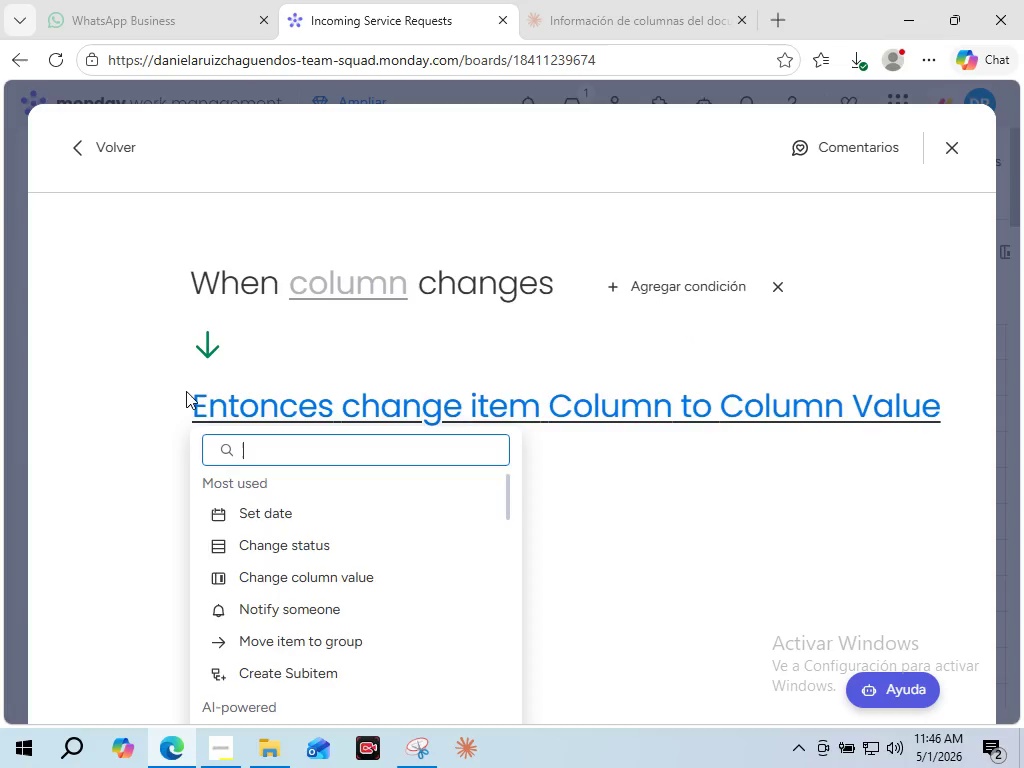 
left_click([128, 408])
 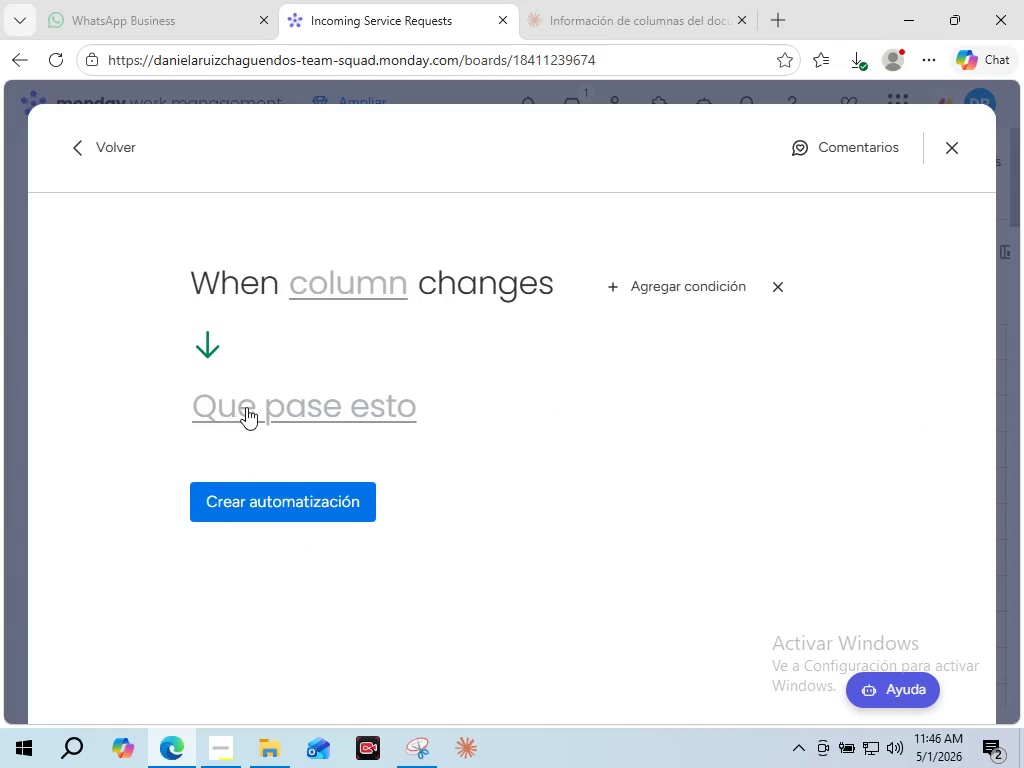 
left_click([246, 407])
 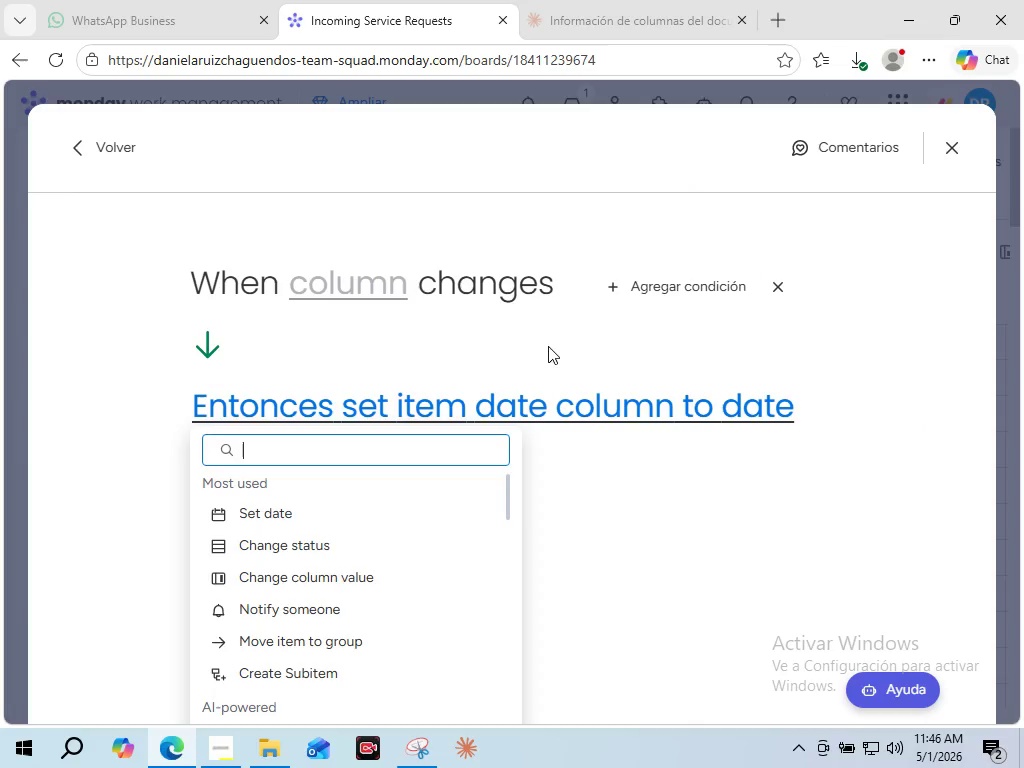 
left_click([543, 355])
 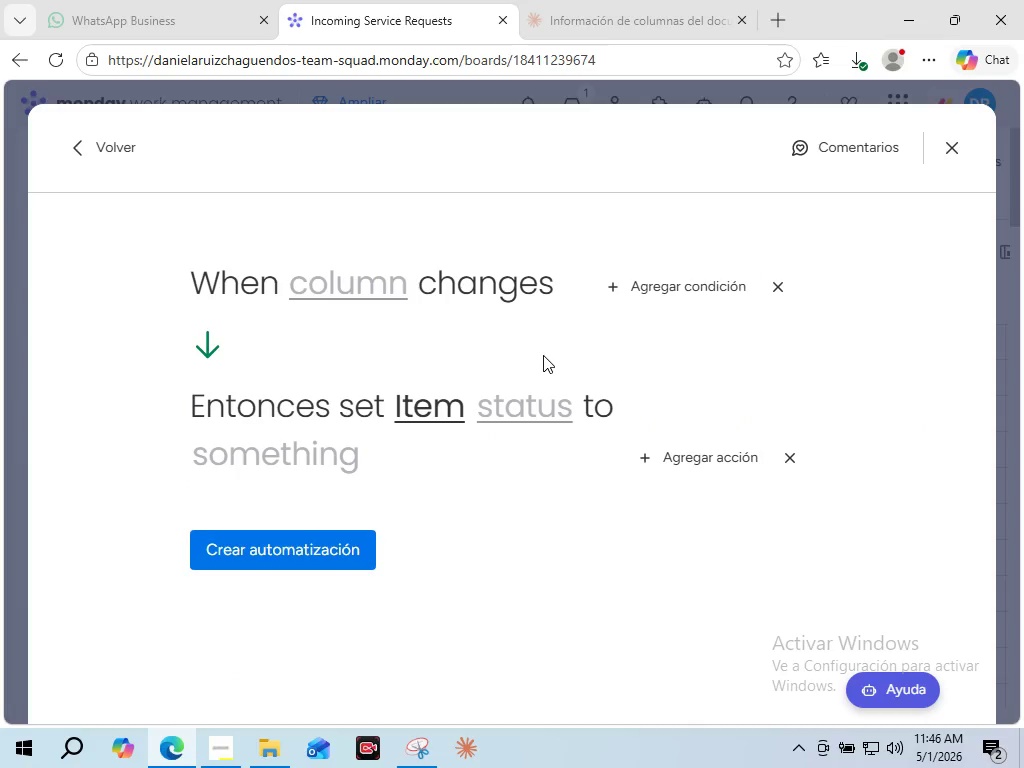 
left_click([543, 355])
 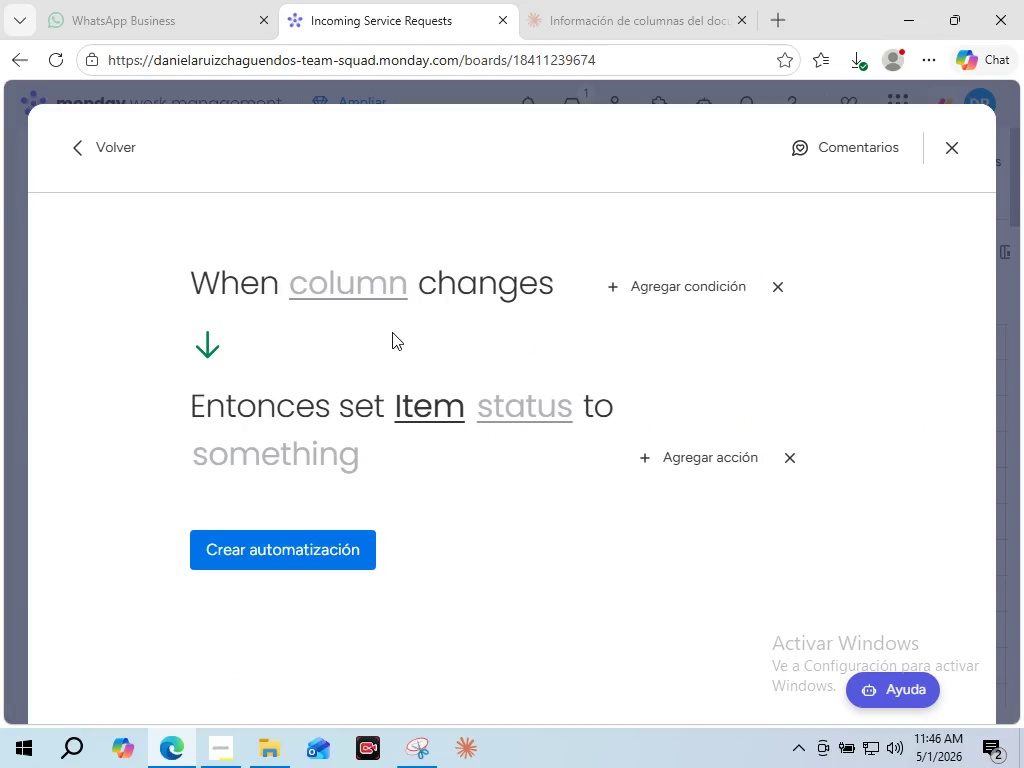 
wait(5.09)
 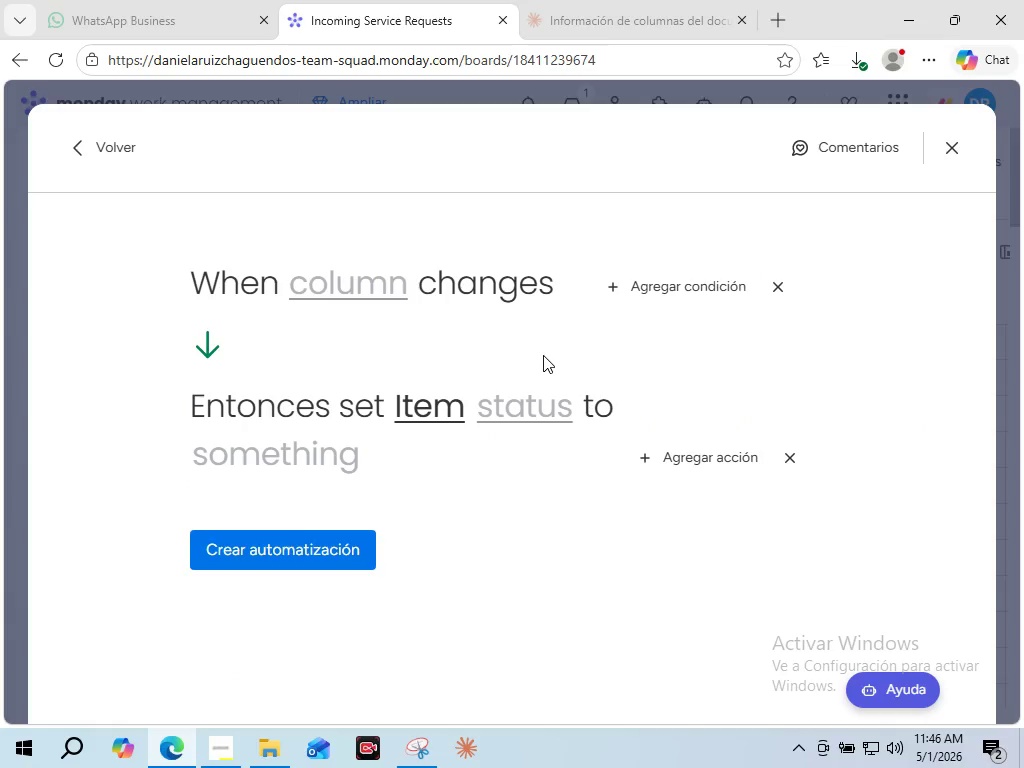 
left_click([336, 290])
 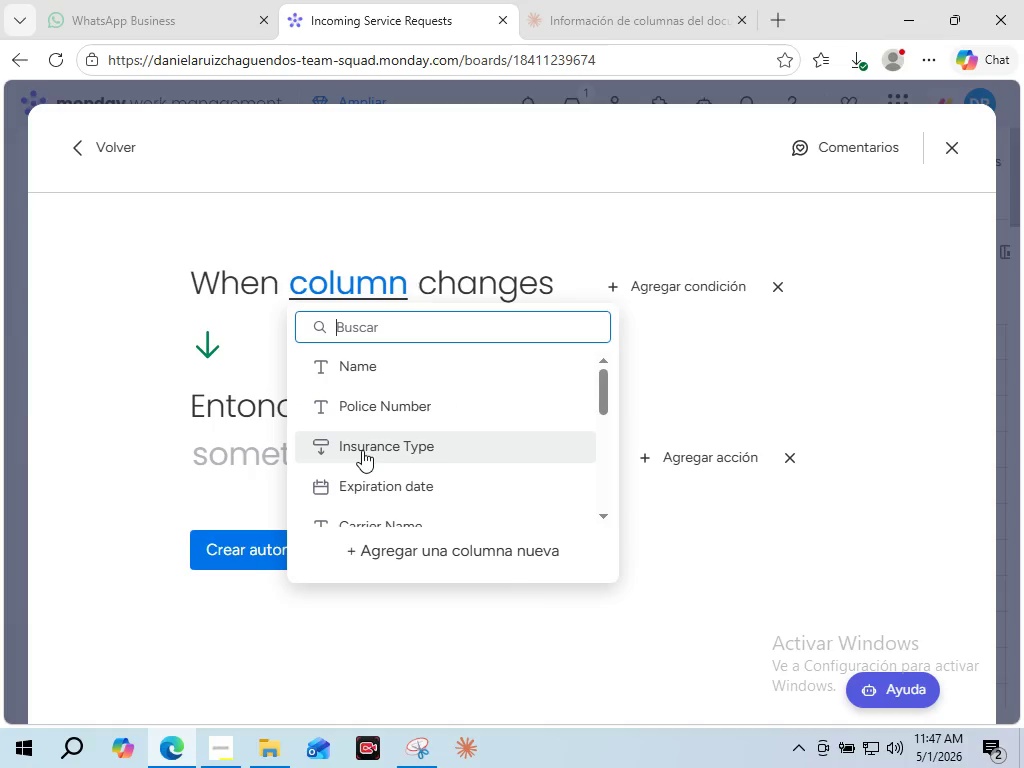 
wait(7.92)
 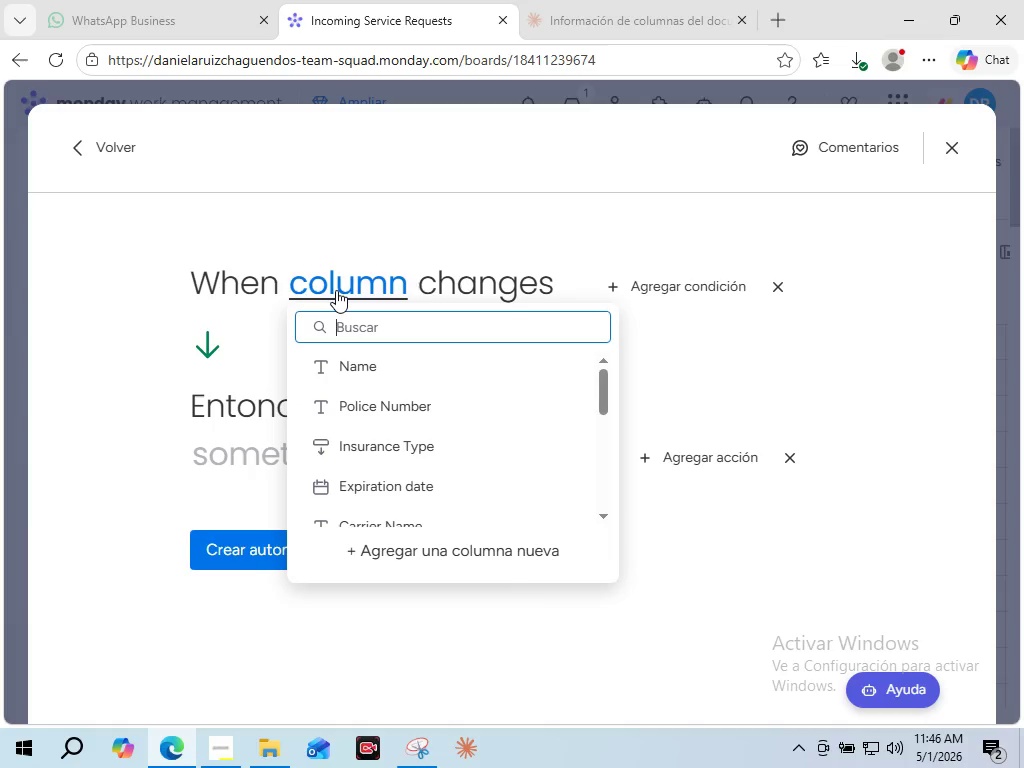 
left_click([361, 445])
 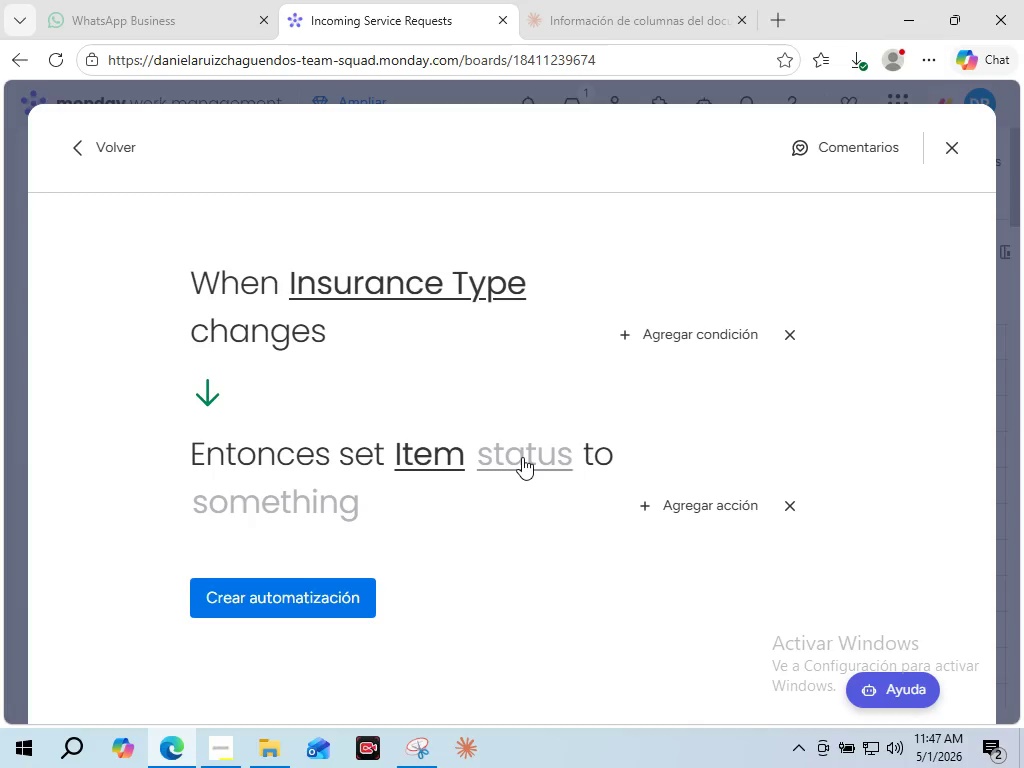 
left_click([522, 457])
 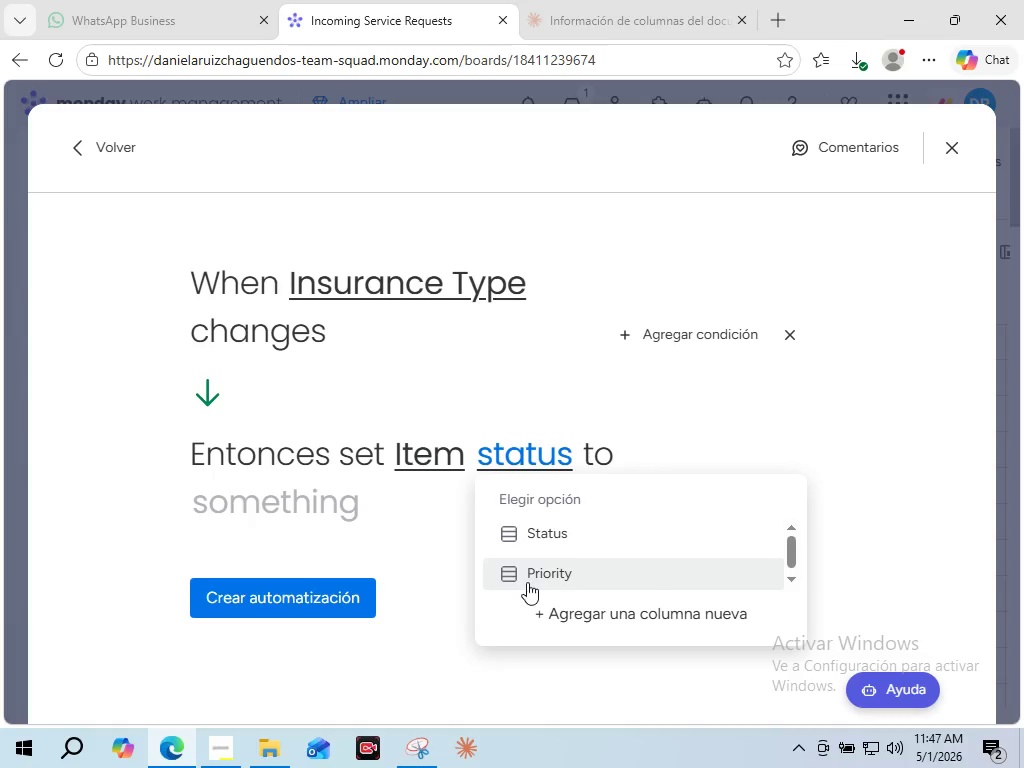 
left_click([532, 575])
 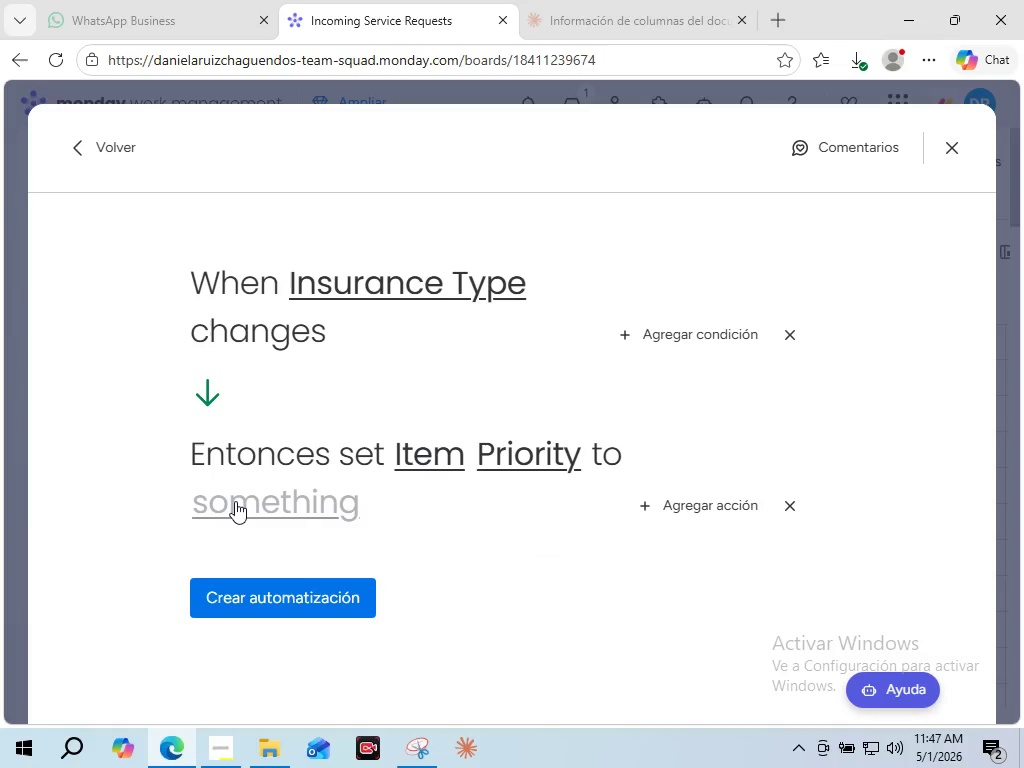 
left_click([235, 501])
 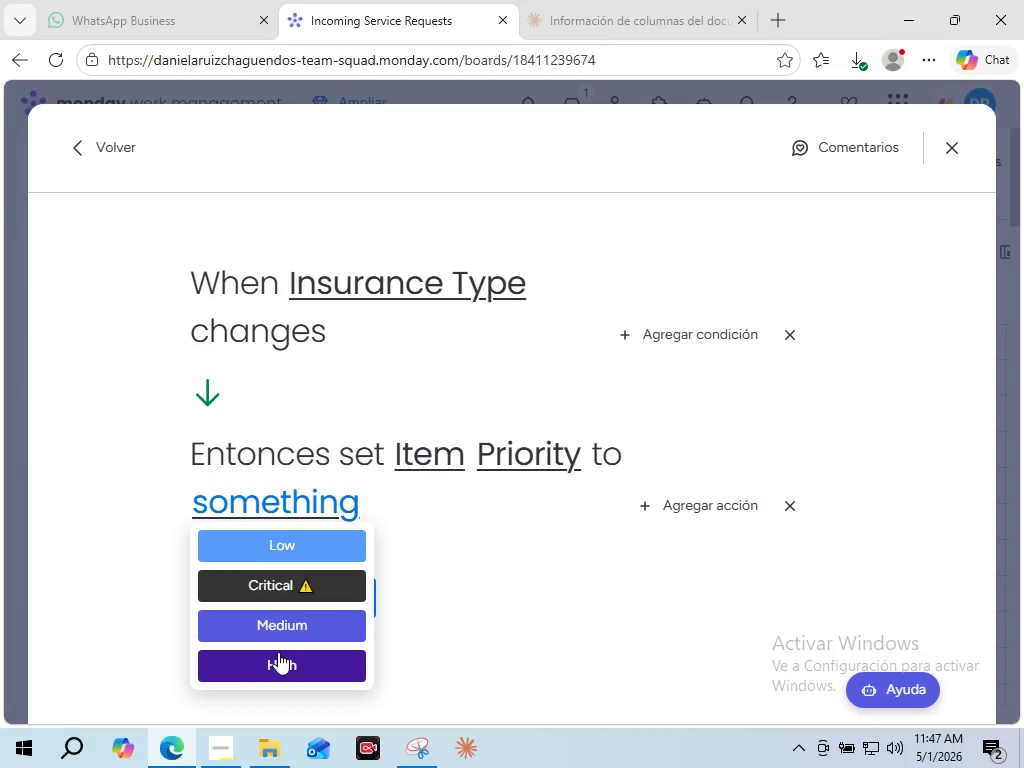 
left_click([282, 662])
 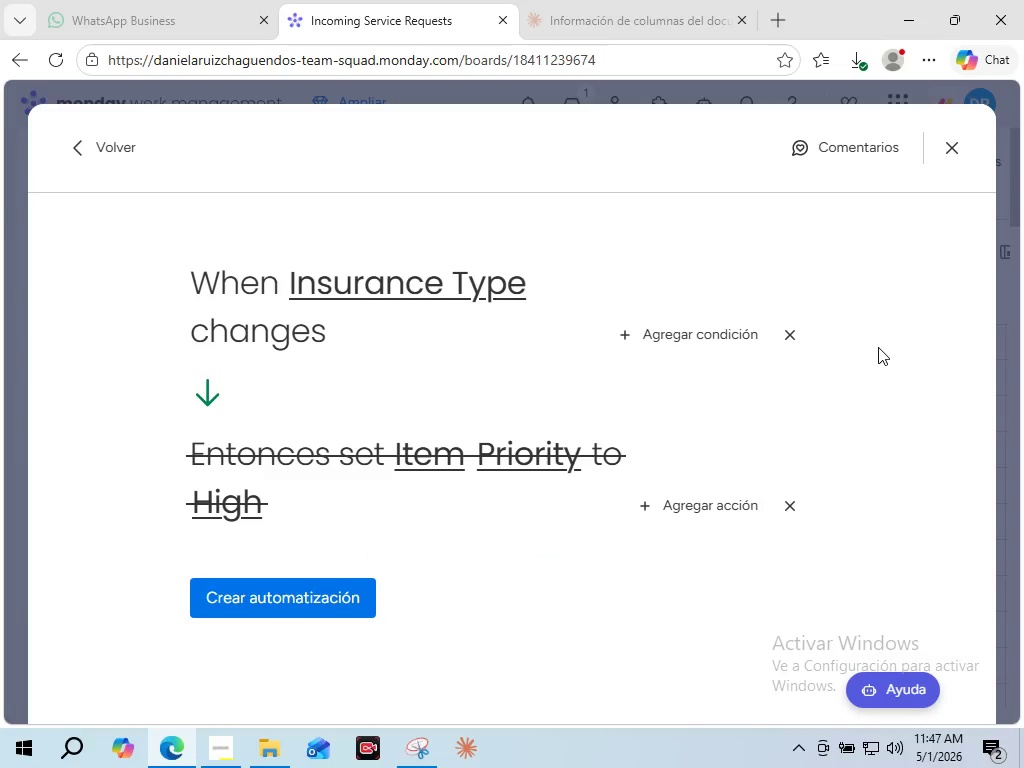 
left_click([652, 331])
 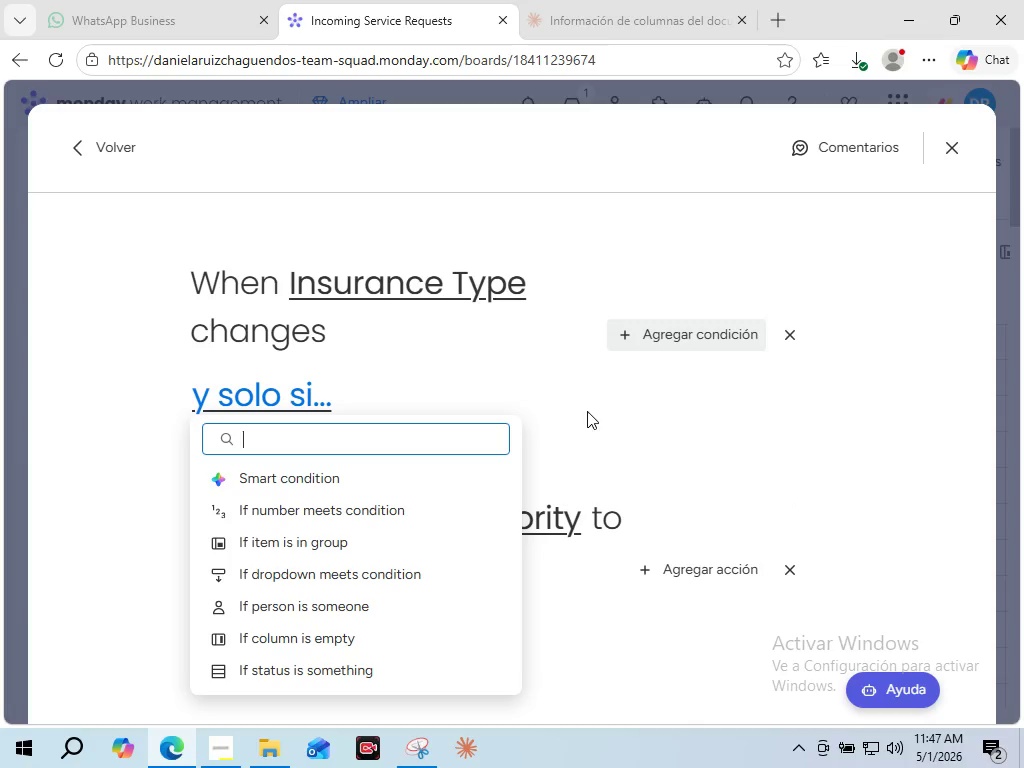 
left_click([380, 582])
 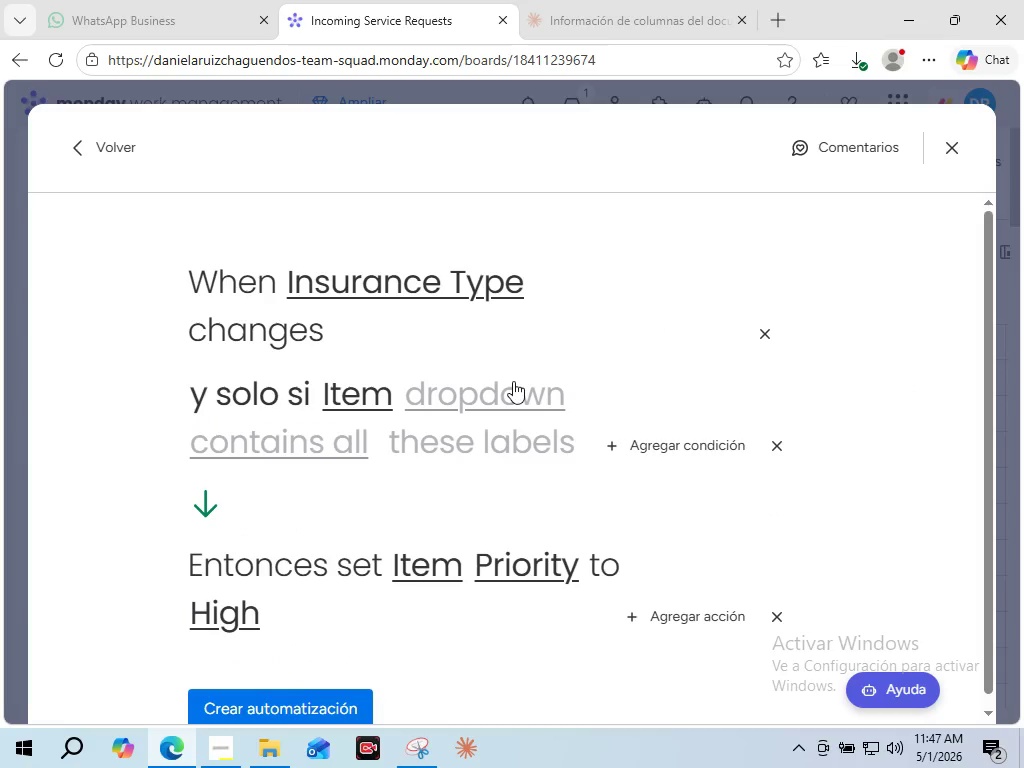 
left_click([508, 386])
 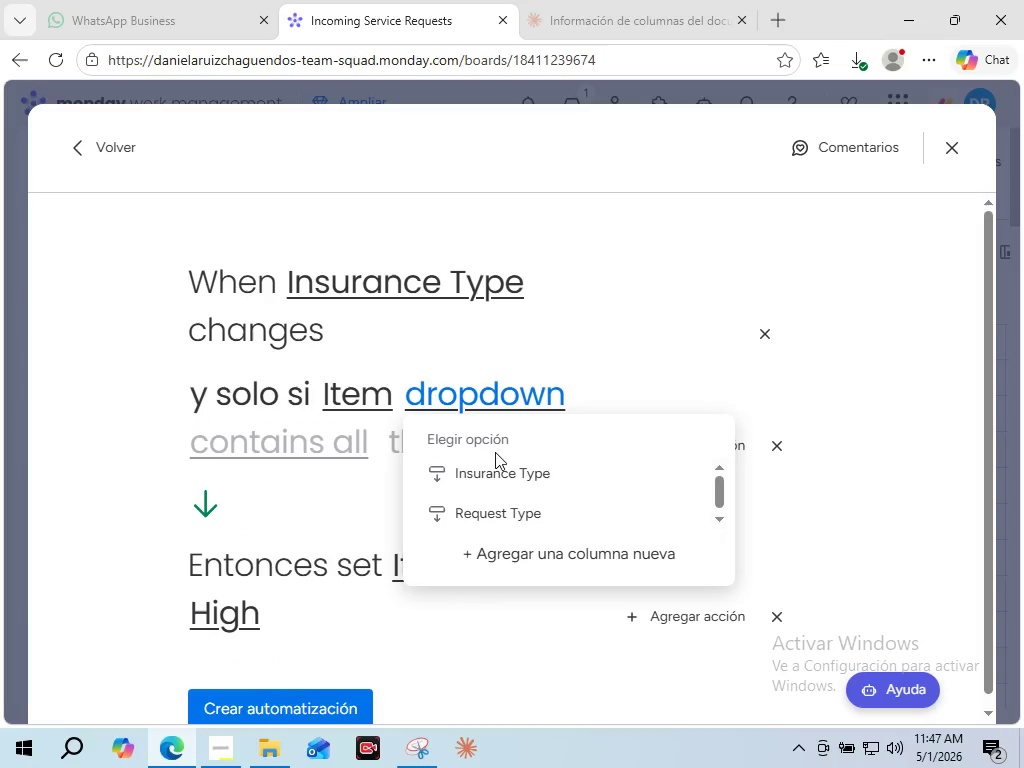 
left_click([488, 477])
 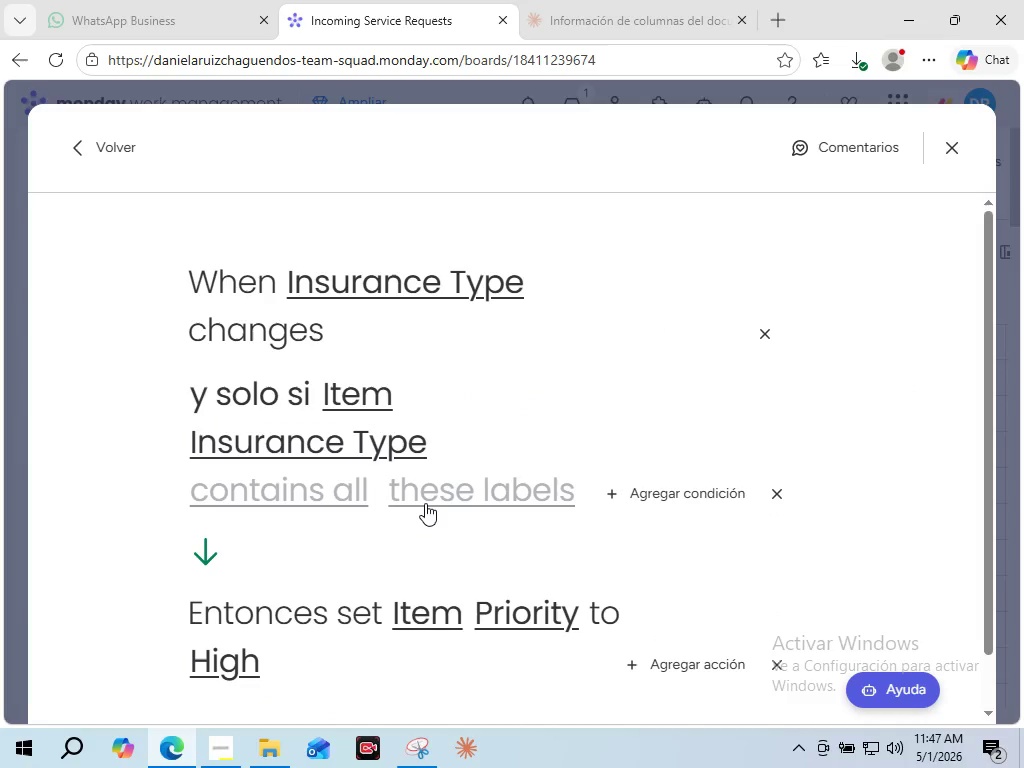 
left_click([425, 503])
 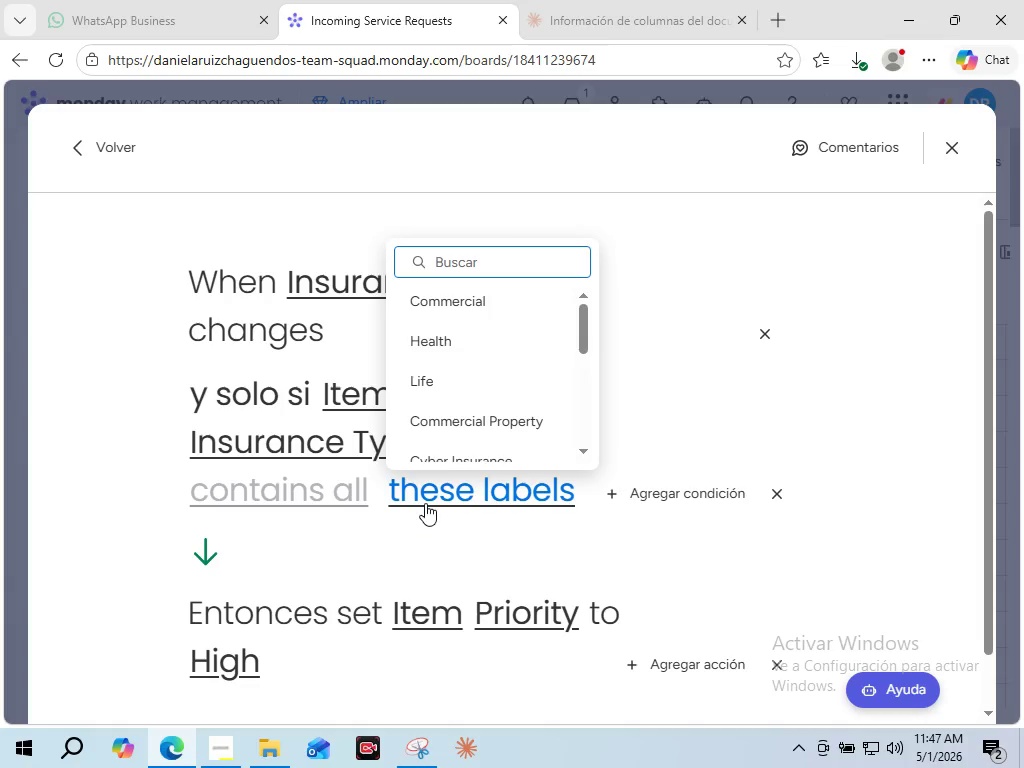 
left_click([451, 301])
 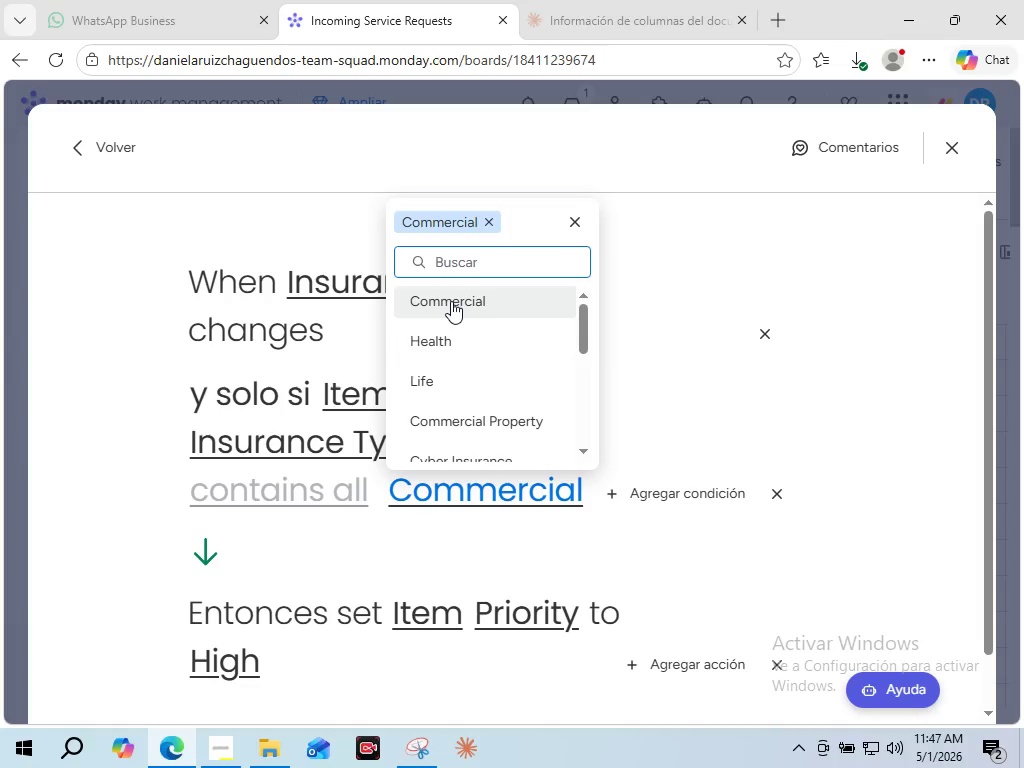 
wait(8.11)
 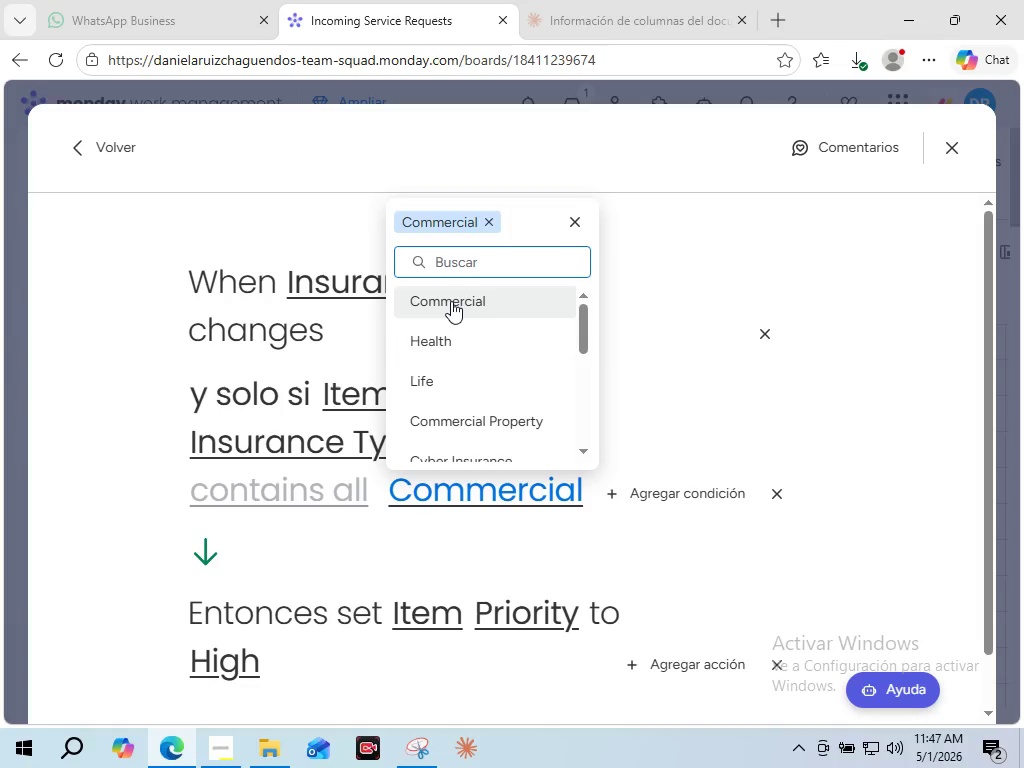 
scroll: coordinate [472, 392], scroll_direction: down, amount: 1.0
 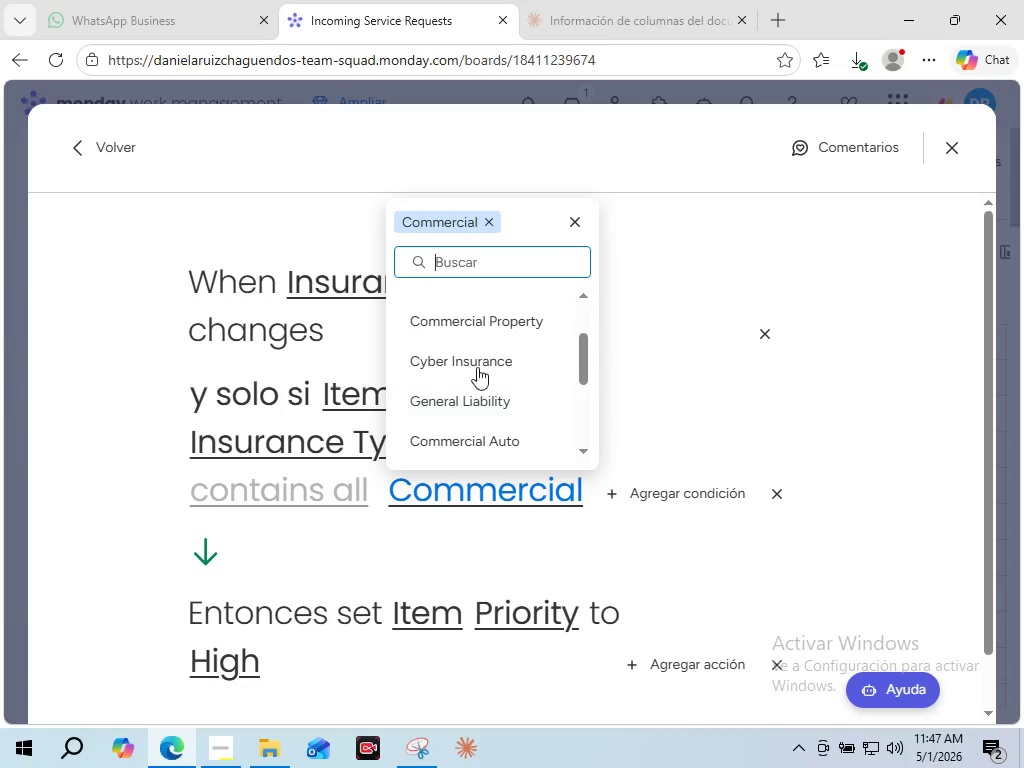 
wait(5.07)
 